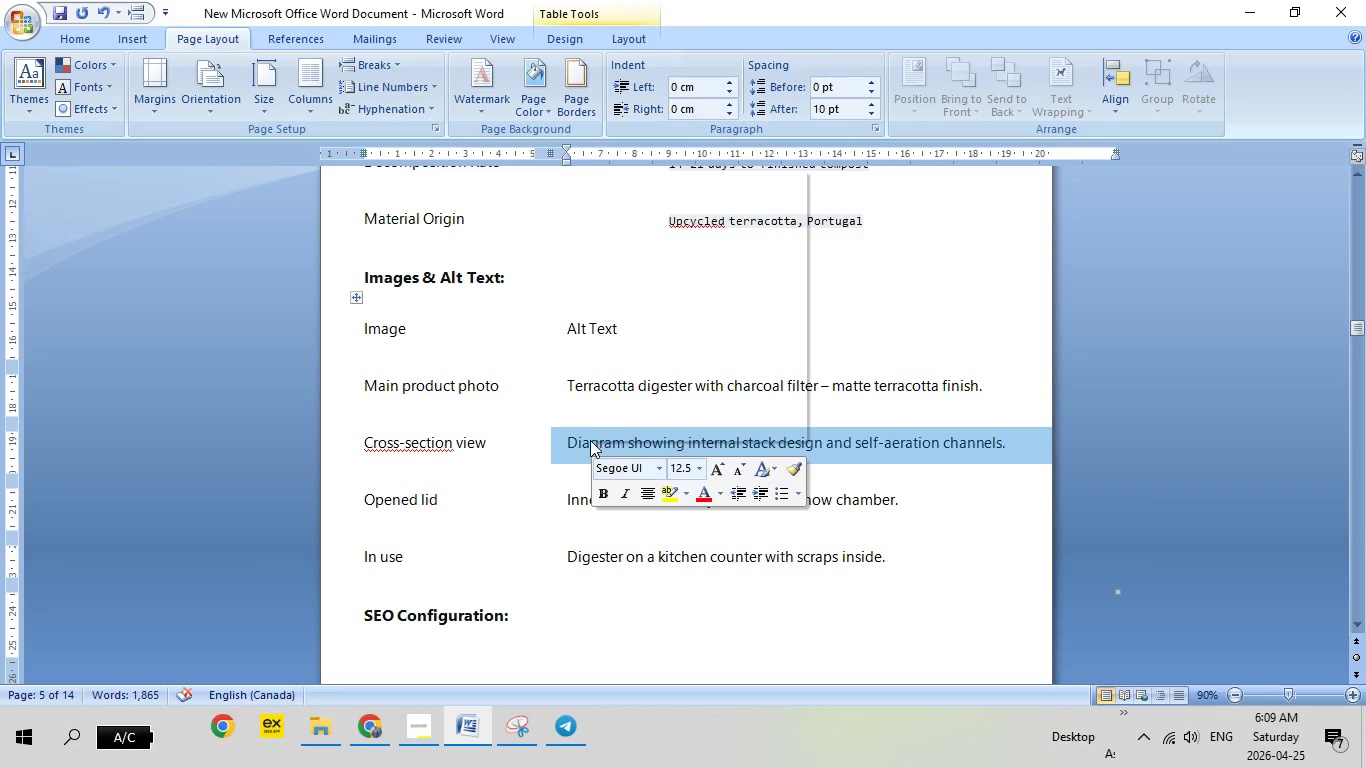 
right_click([590, 440])
 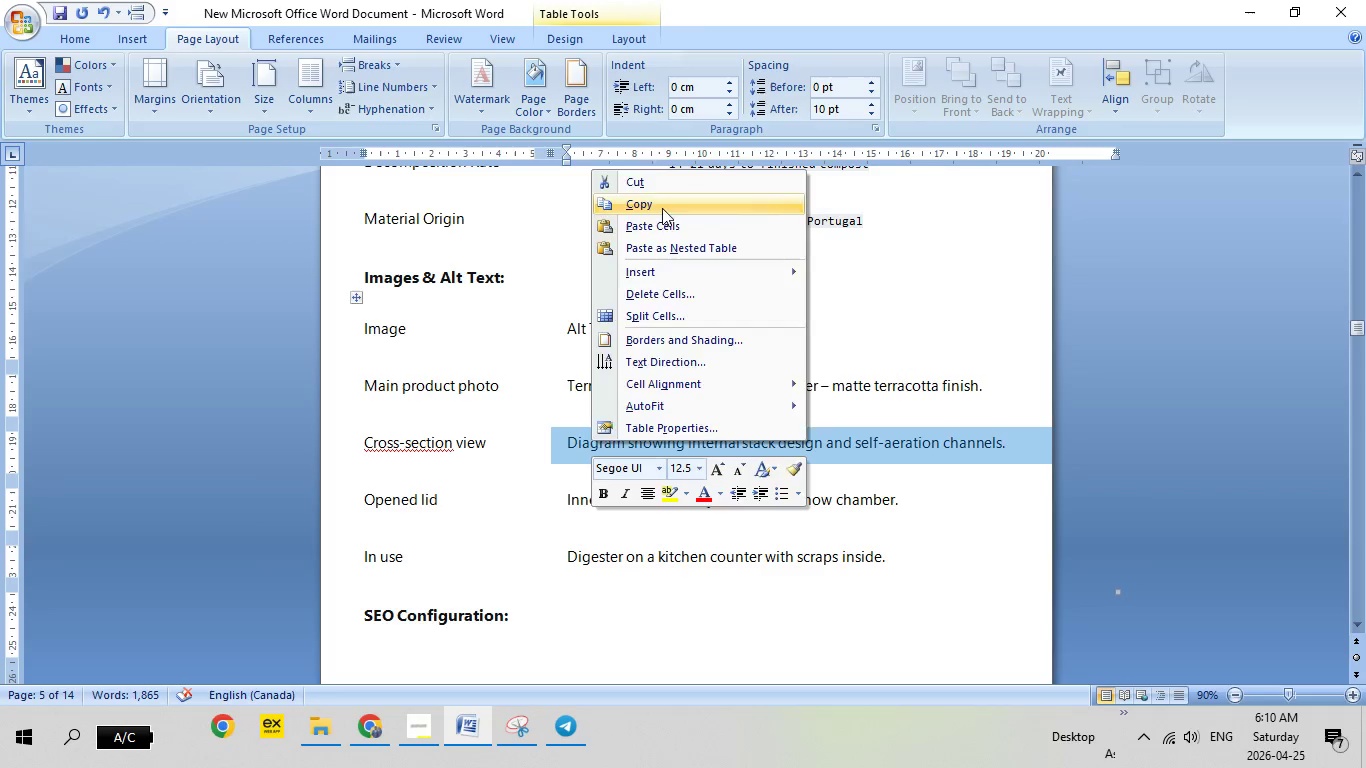 
left_click([662, 208])
 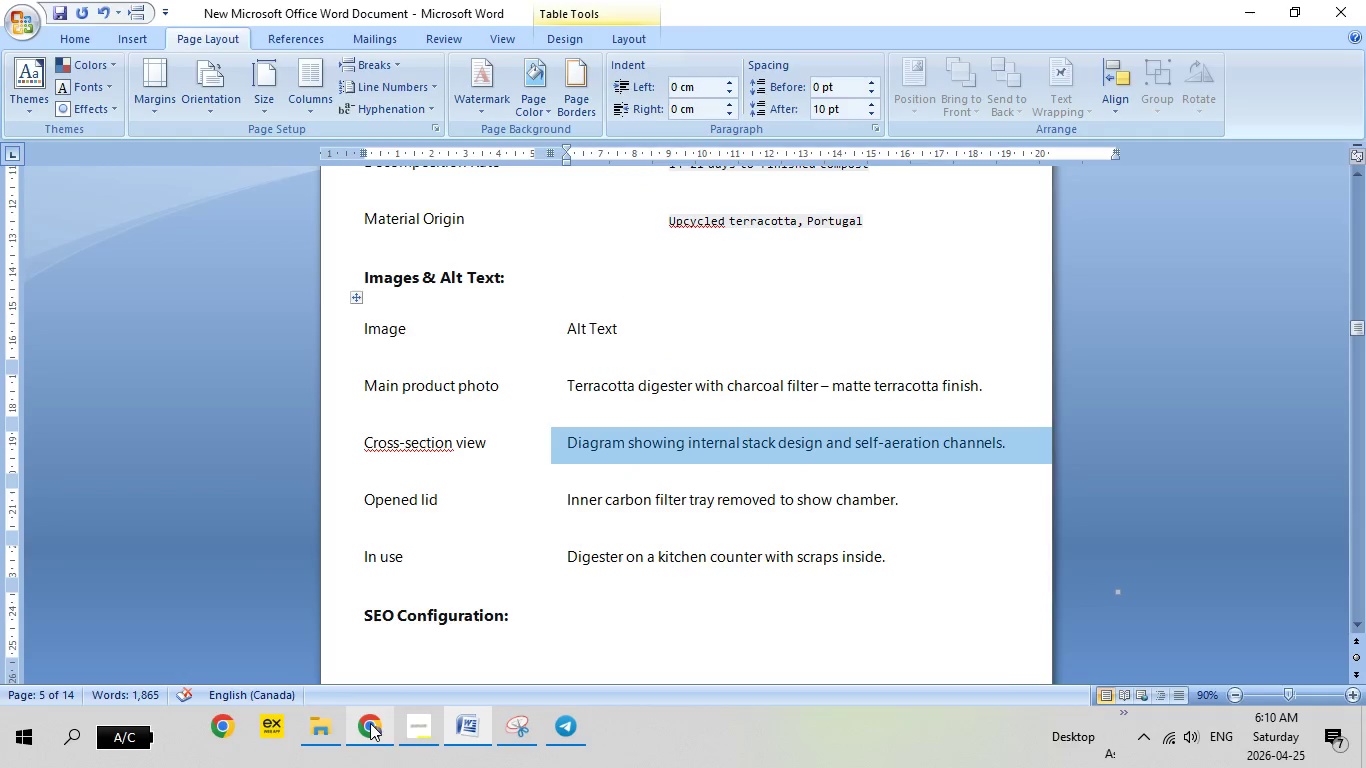 
left_click([370, 723])
 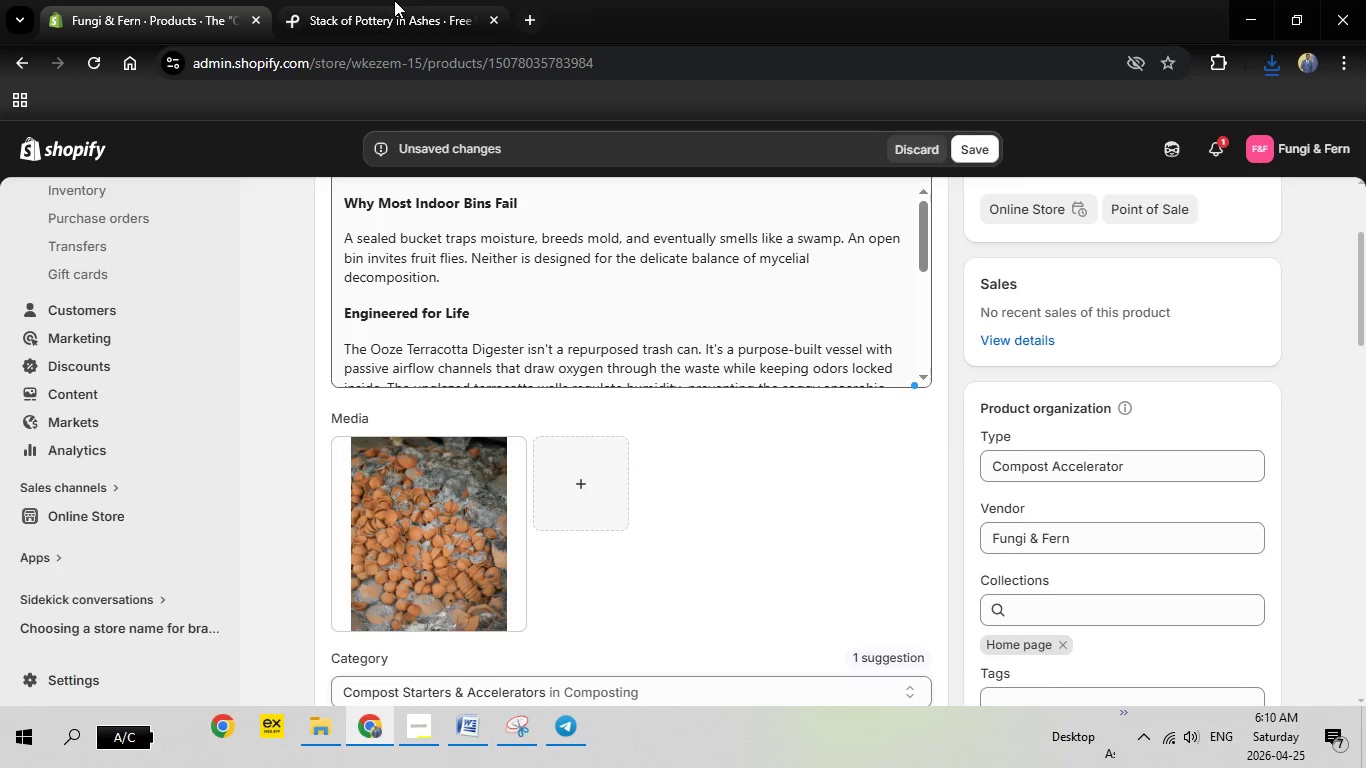 
left_click([394, 0])
 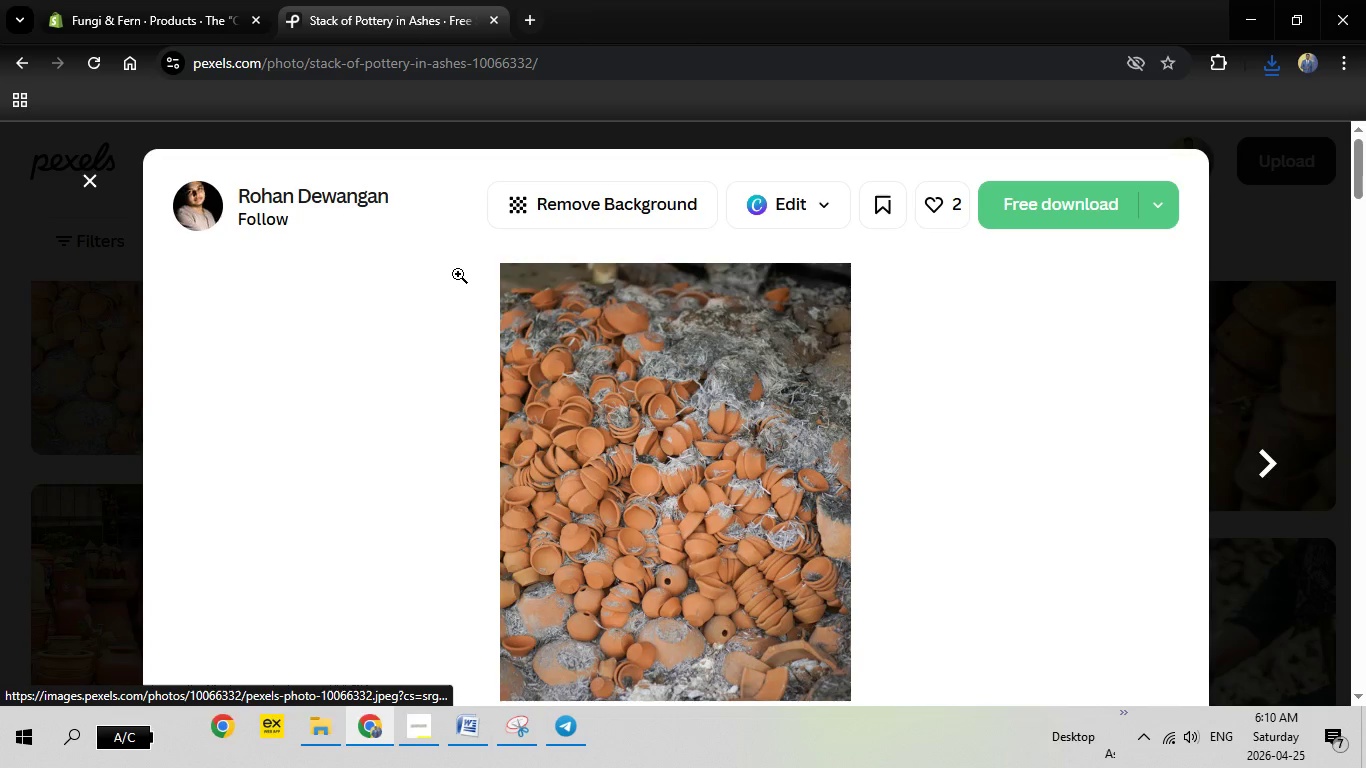 
key(Escape)
 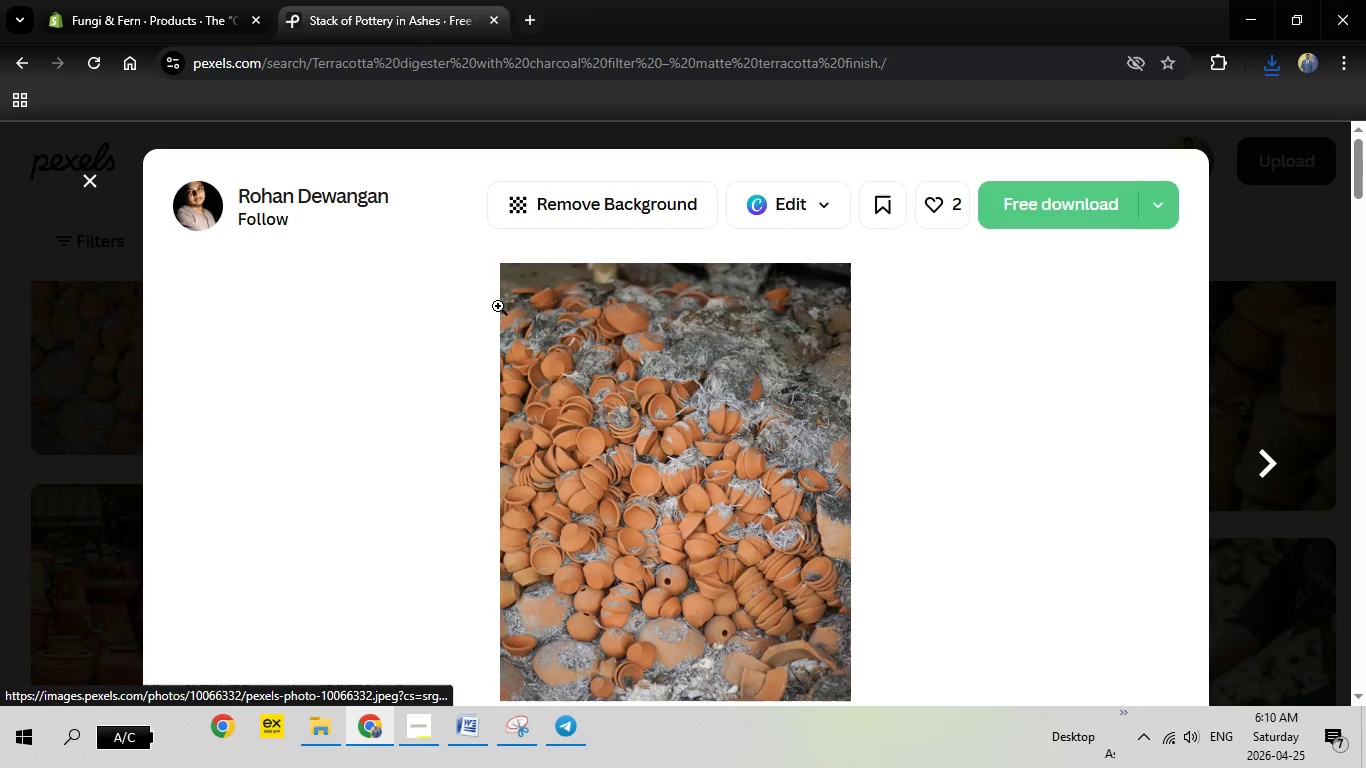 
mouse_move([473, 313])
 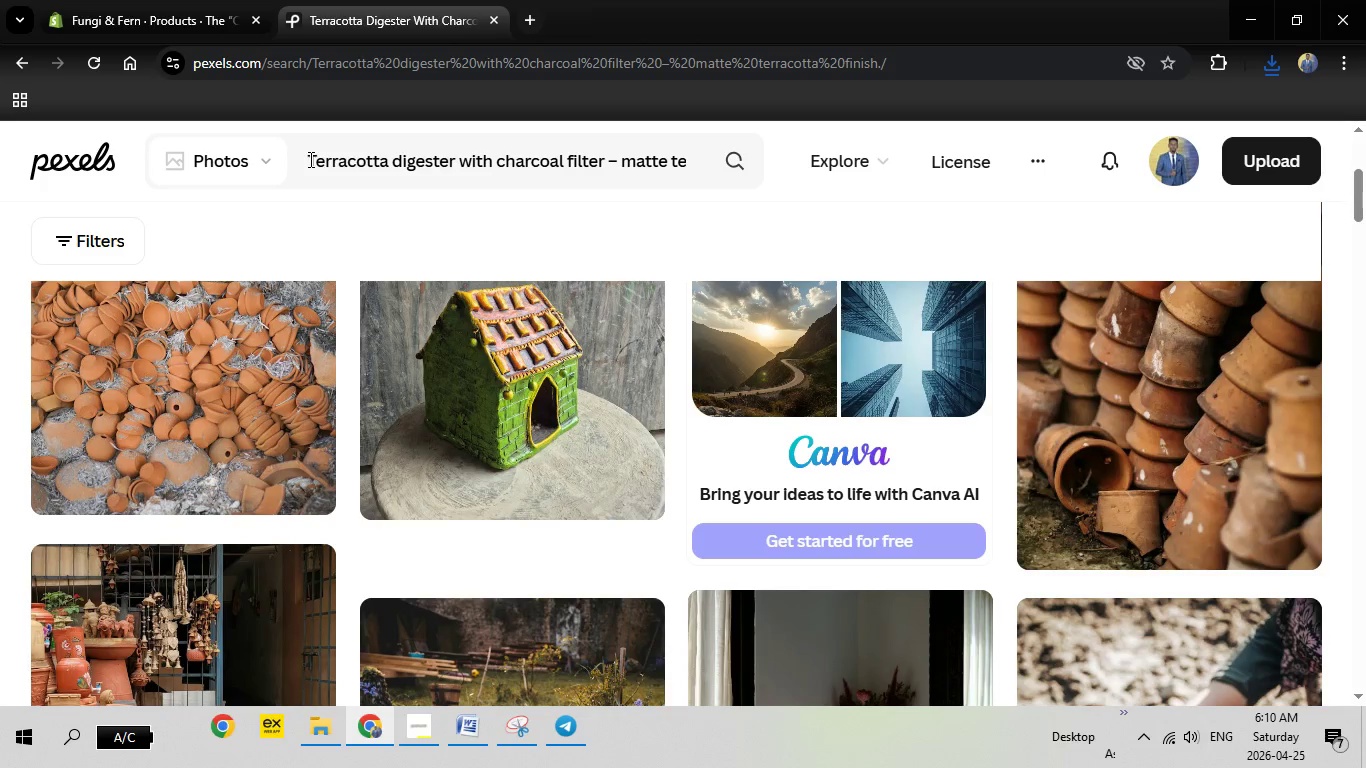 
left_click_drag(start_coordinate=[309, 159], to_coordinate=[840, 165])
 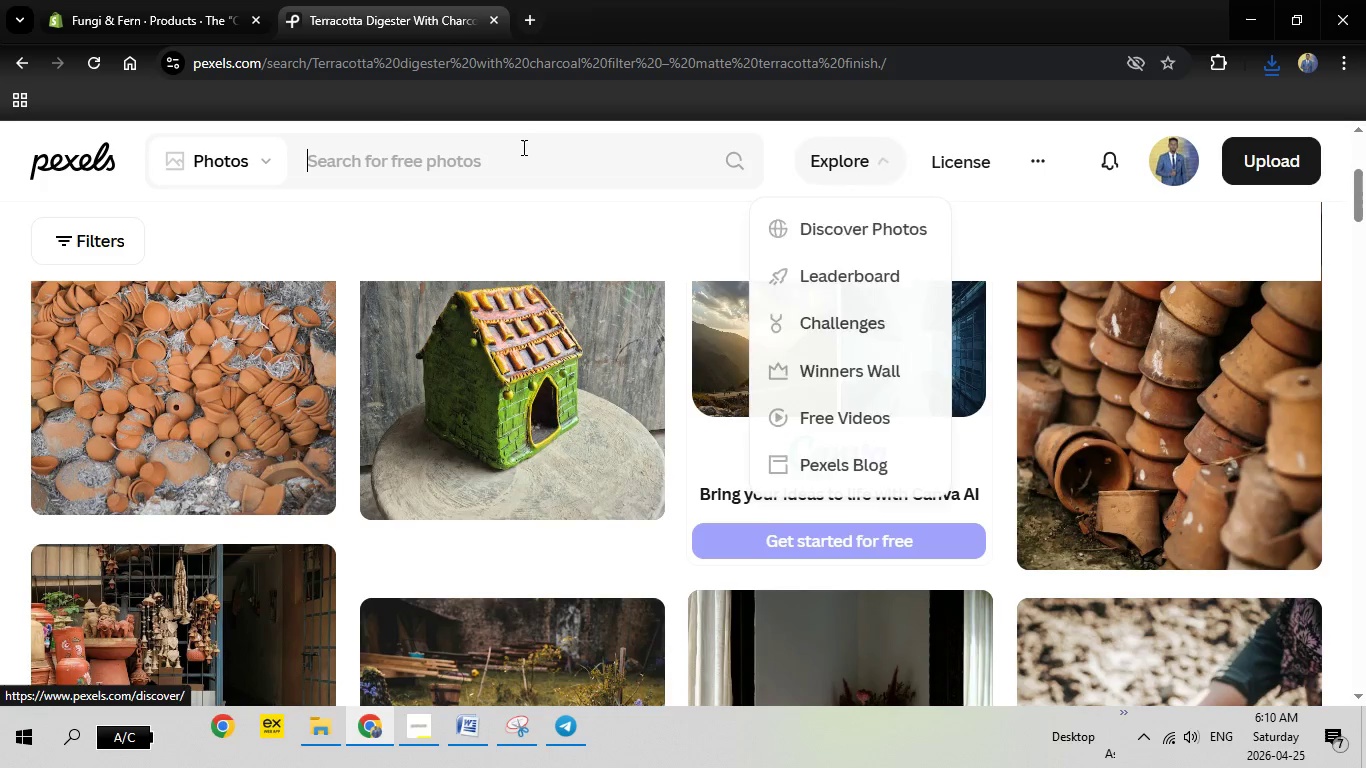 
key(Backspace)
 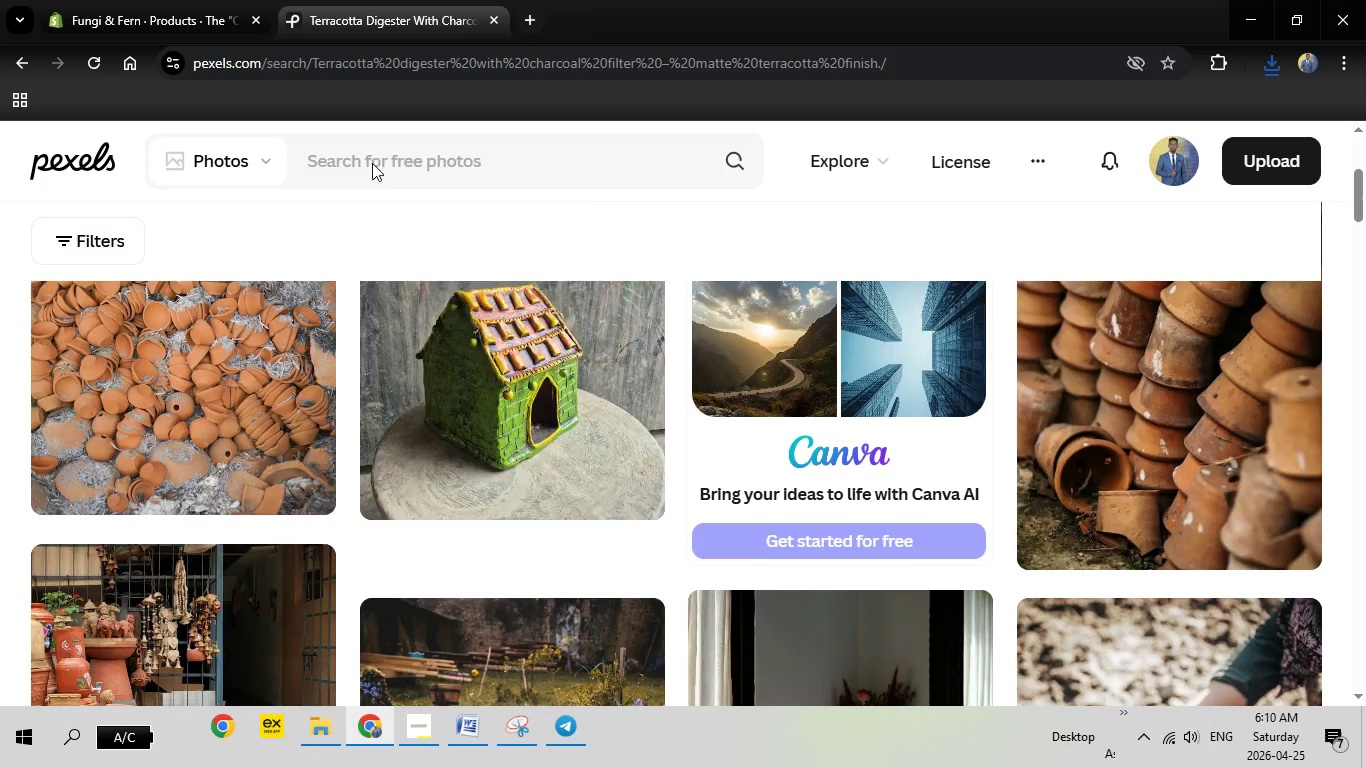 
right_click([372, 163])
 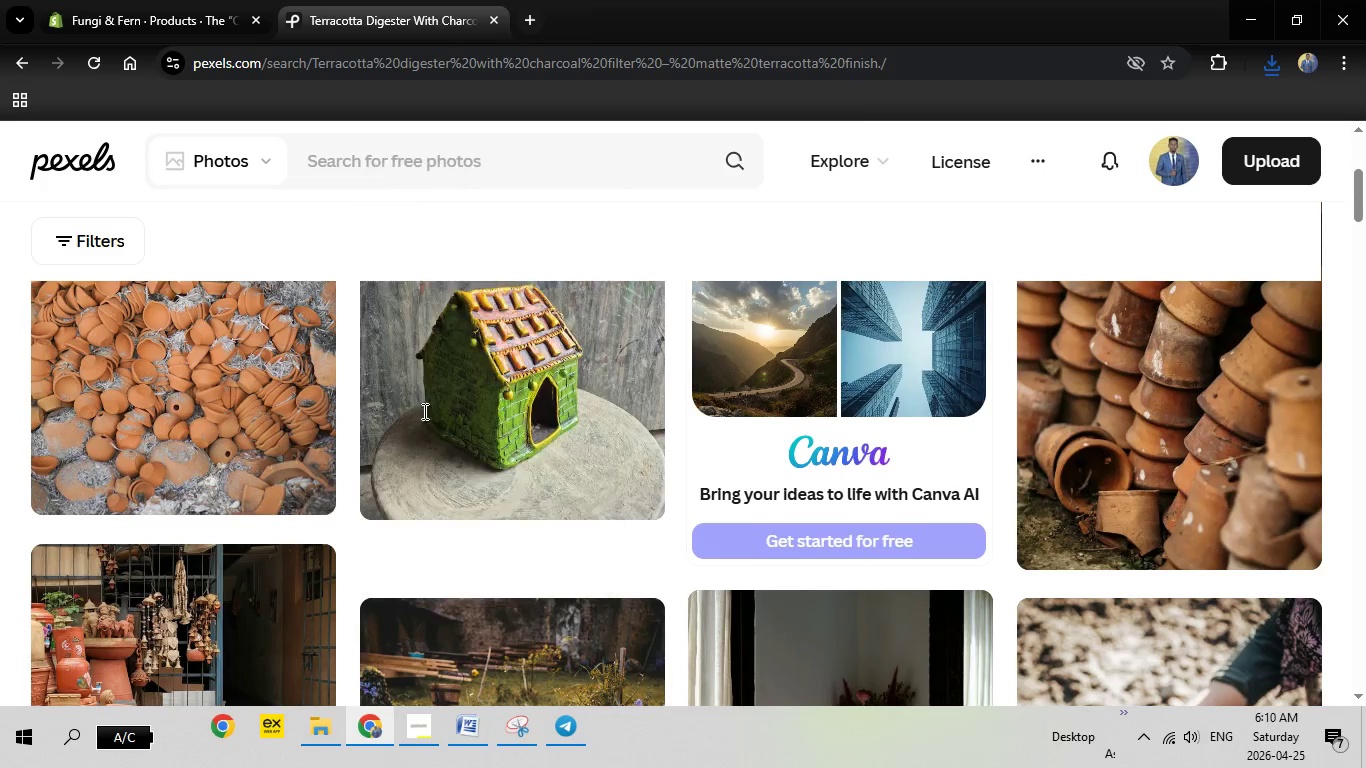 
left_click([419, 411])
 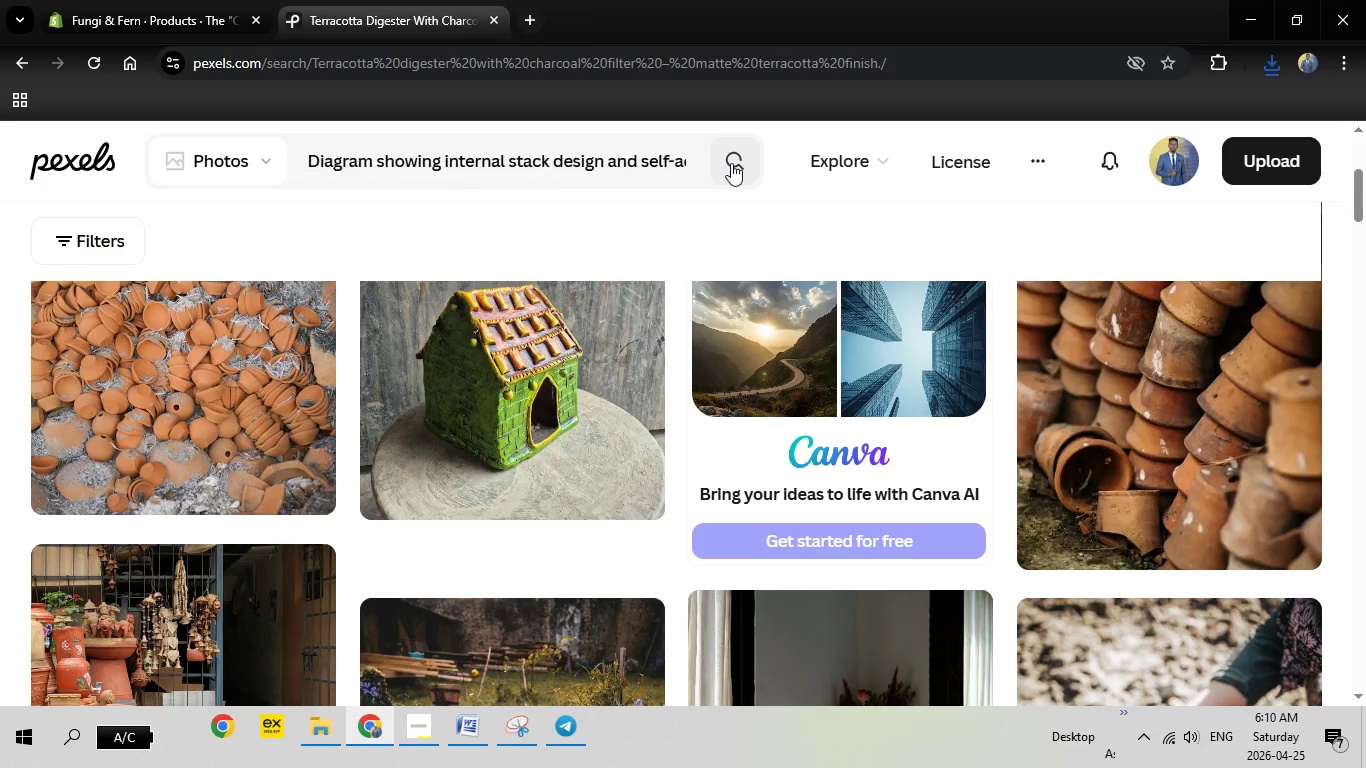 
left_click([731, 163])
 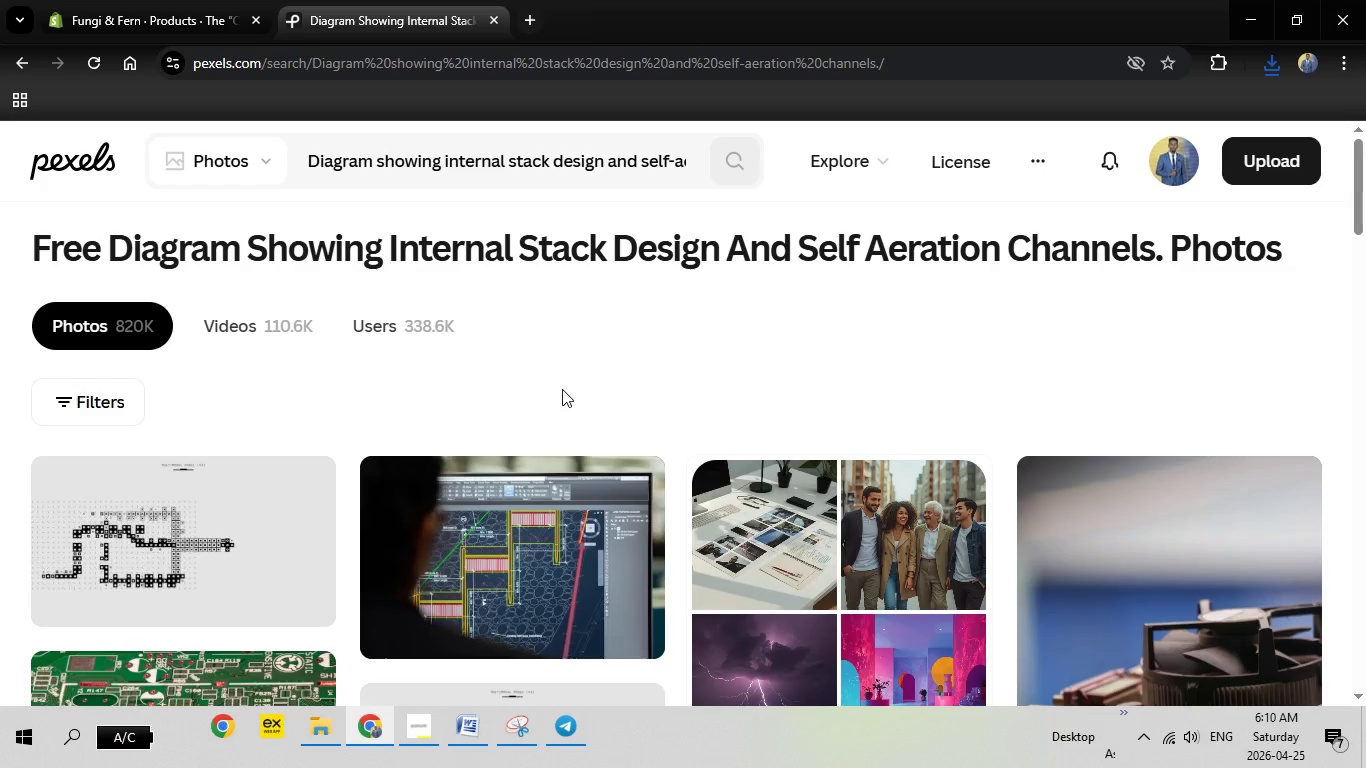 
wait(13.09)
 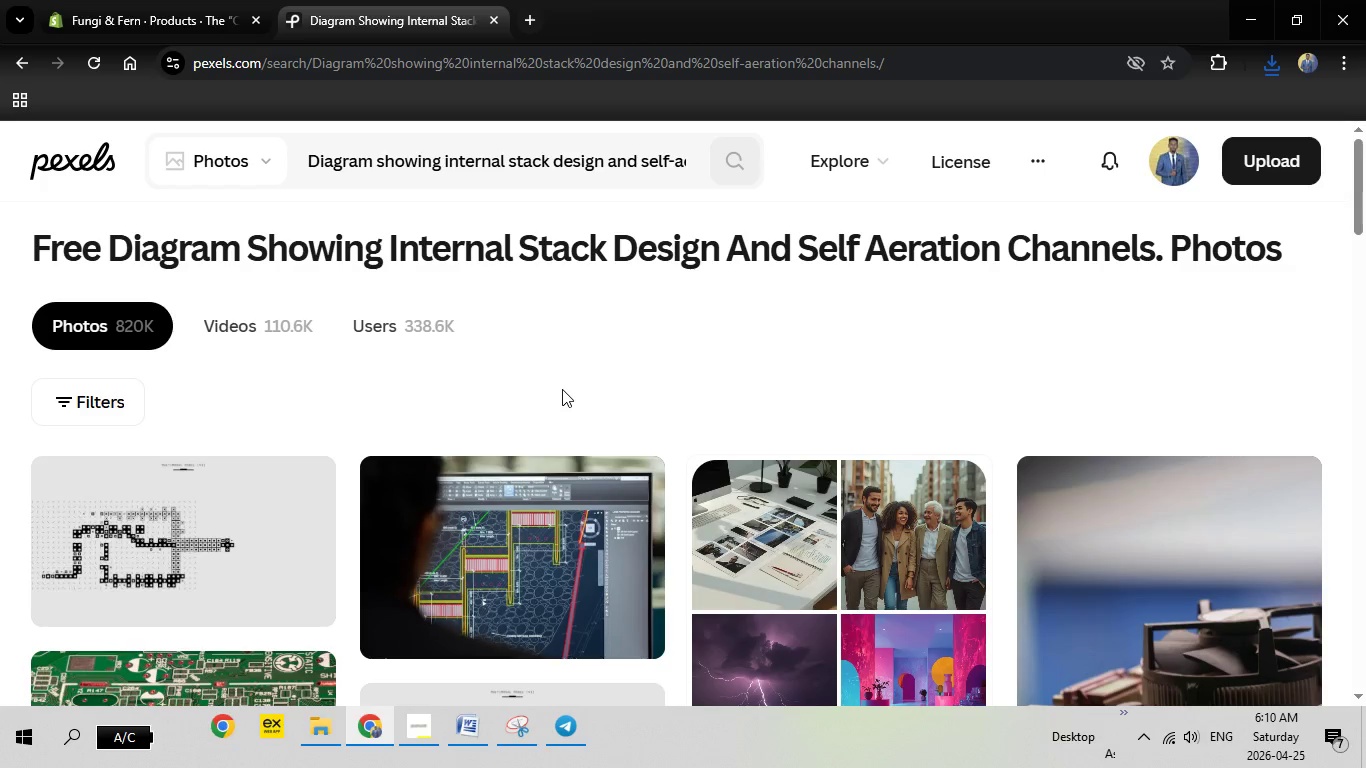 
left_click([239, 521])
 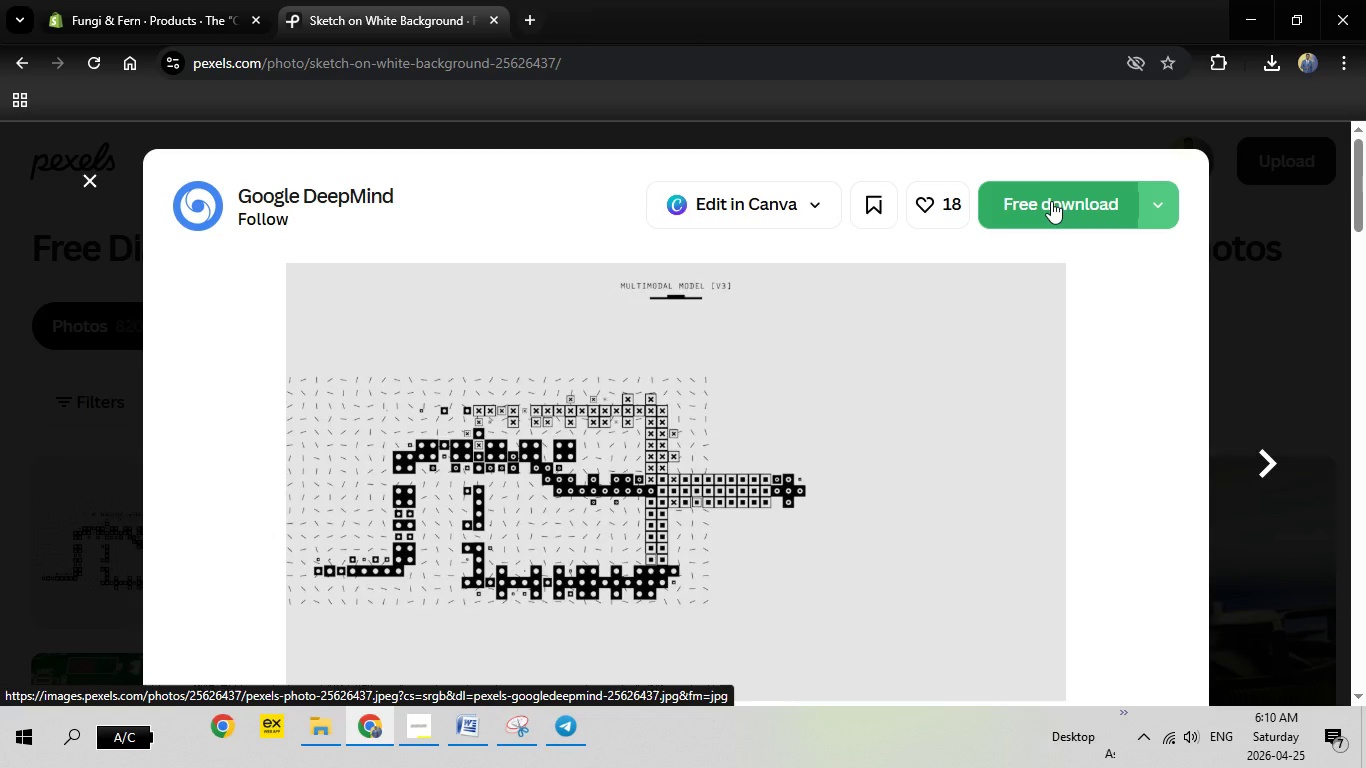 
wait(6.53)
 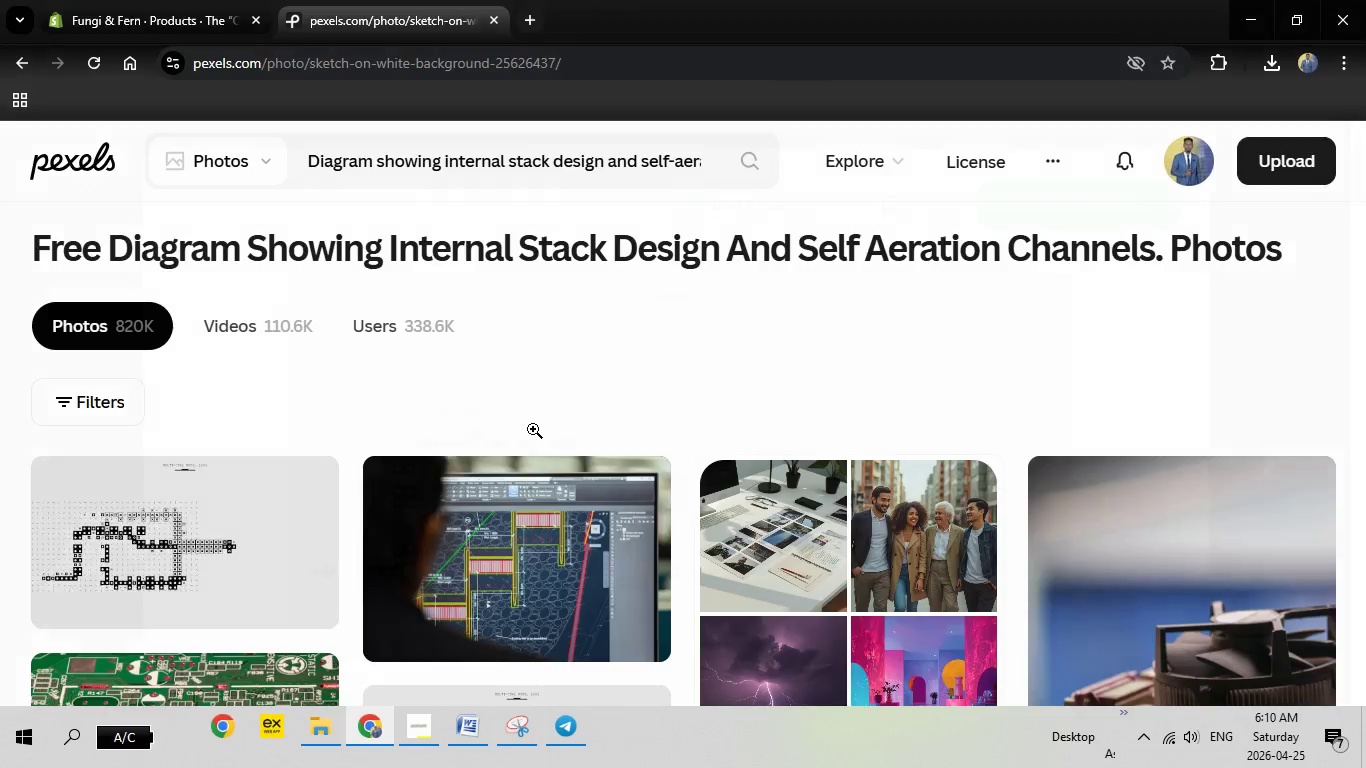 
key(Escape)
 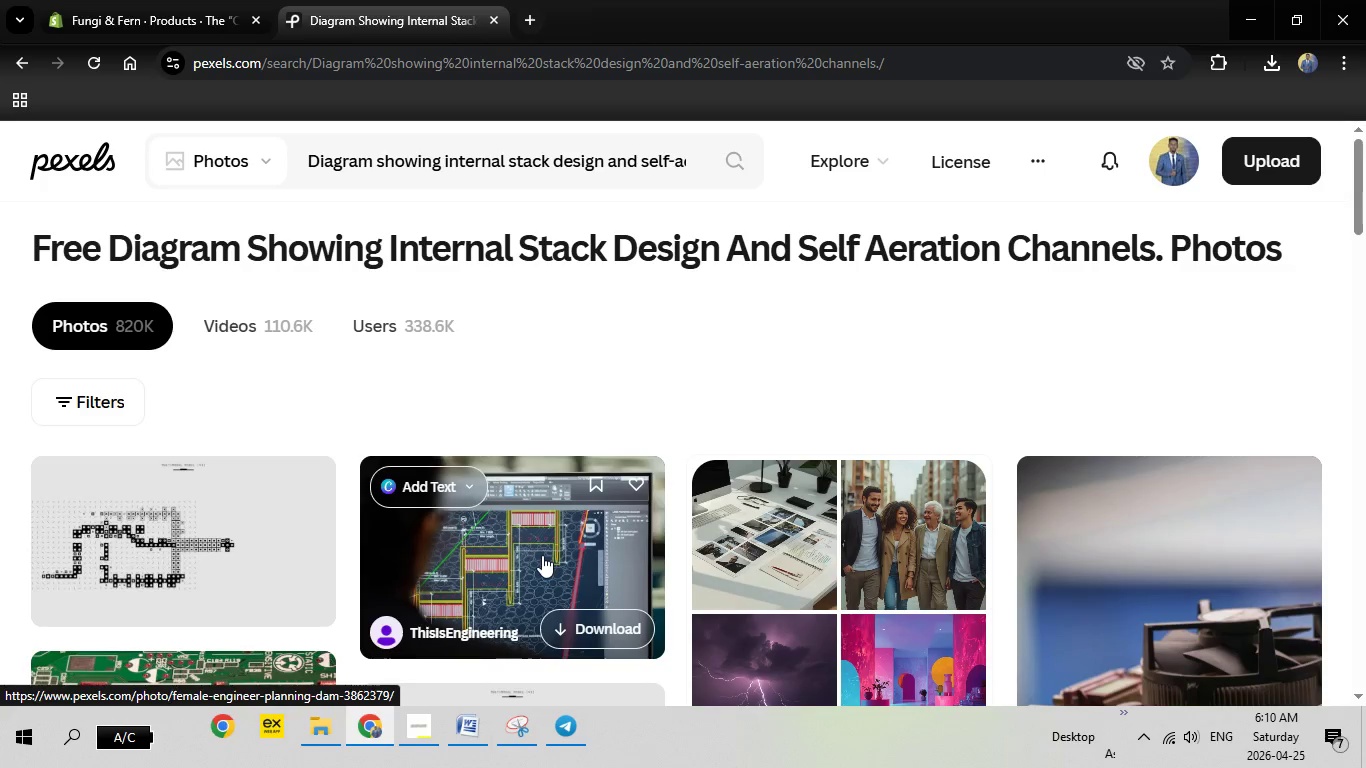 
left_click([542, 555])
 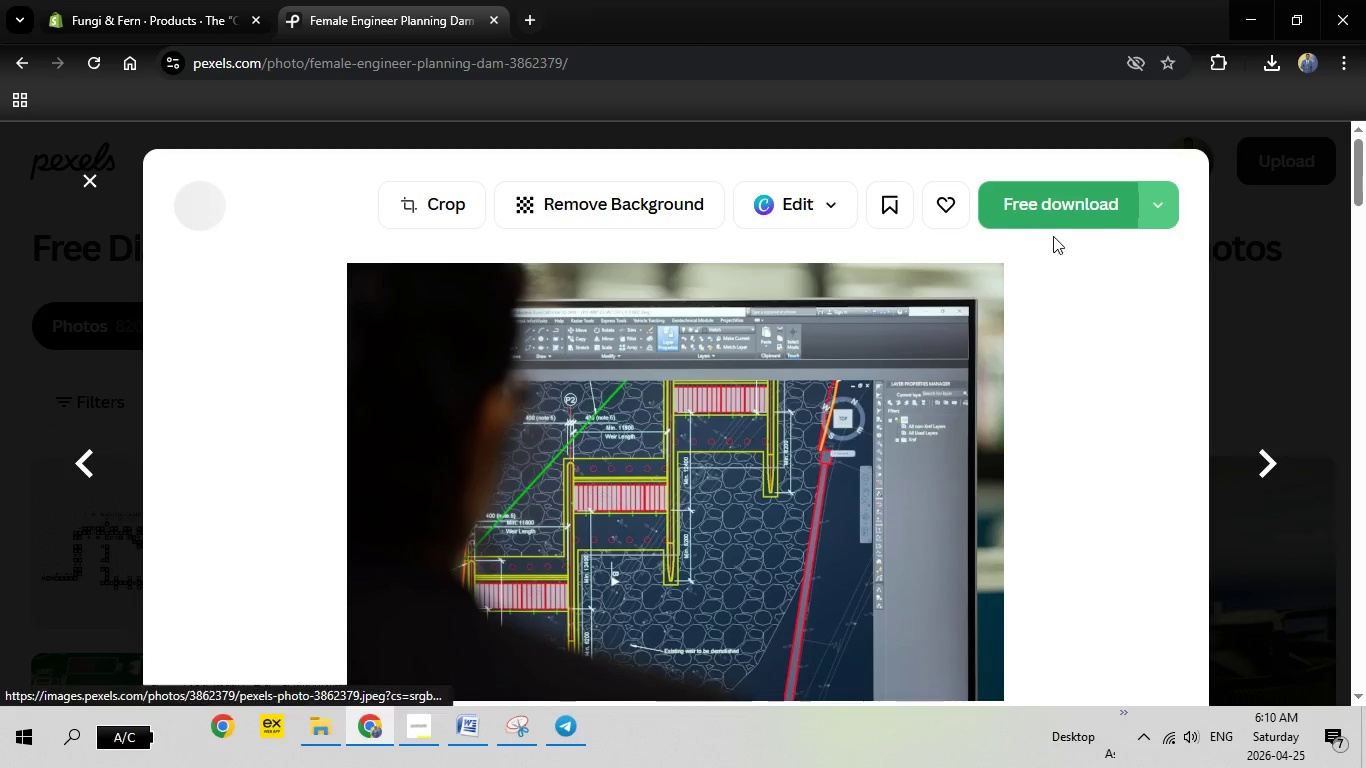 
left_click([1048, 205])
 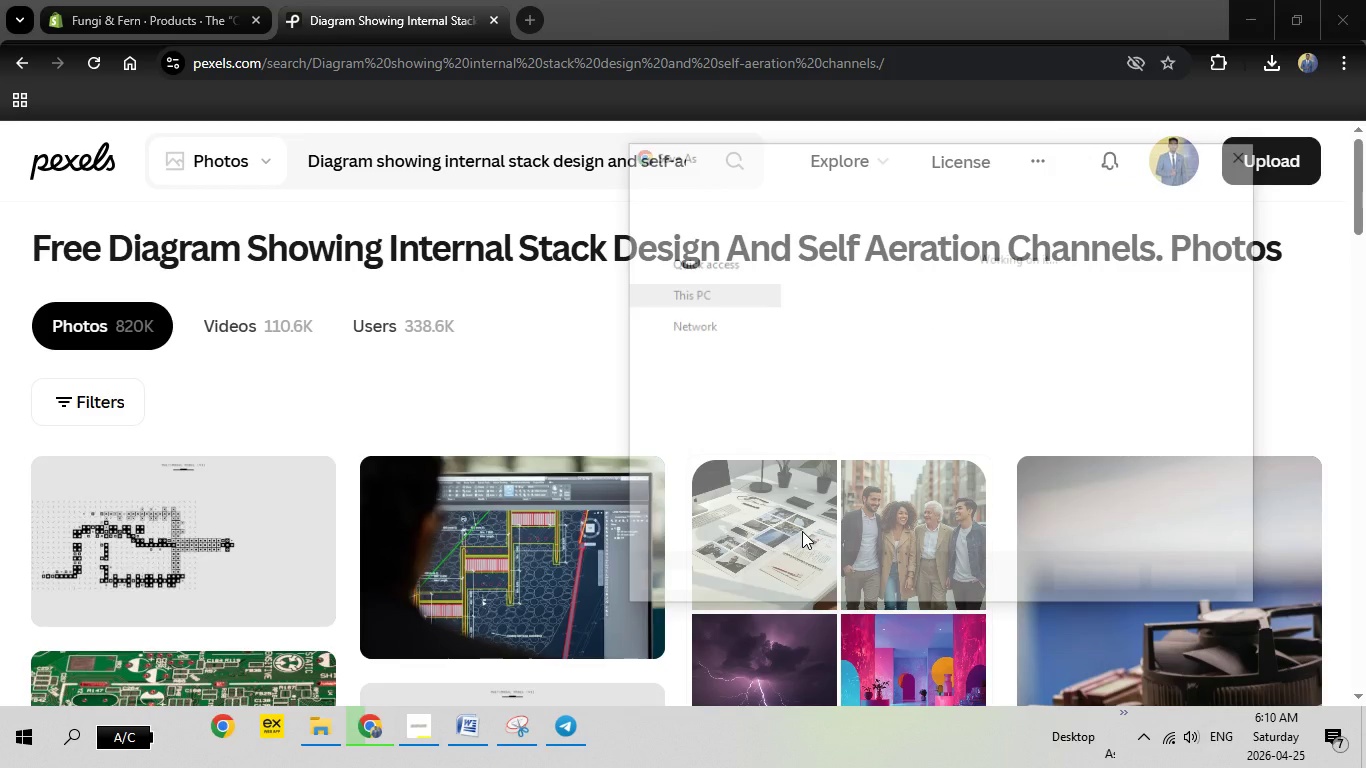 
wait(6.61)
 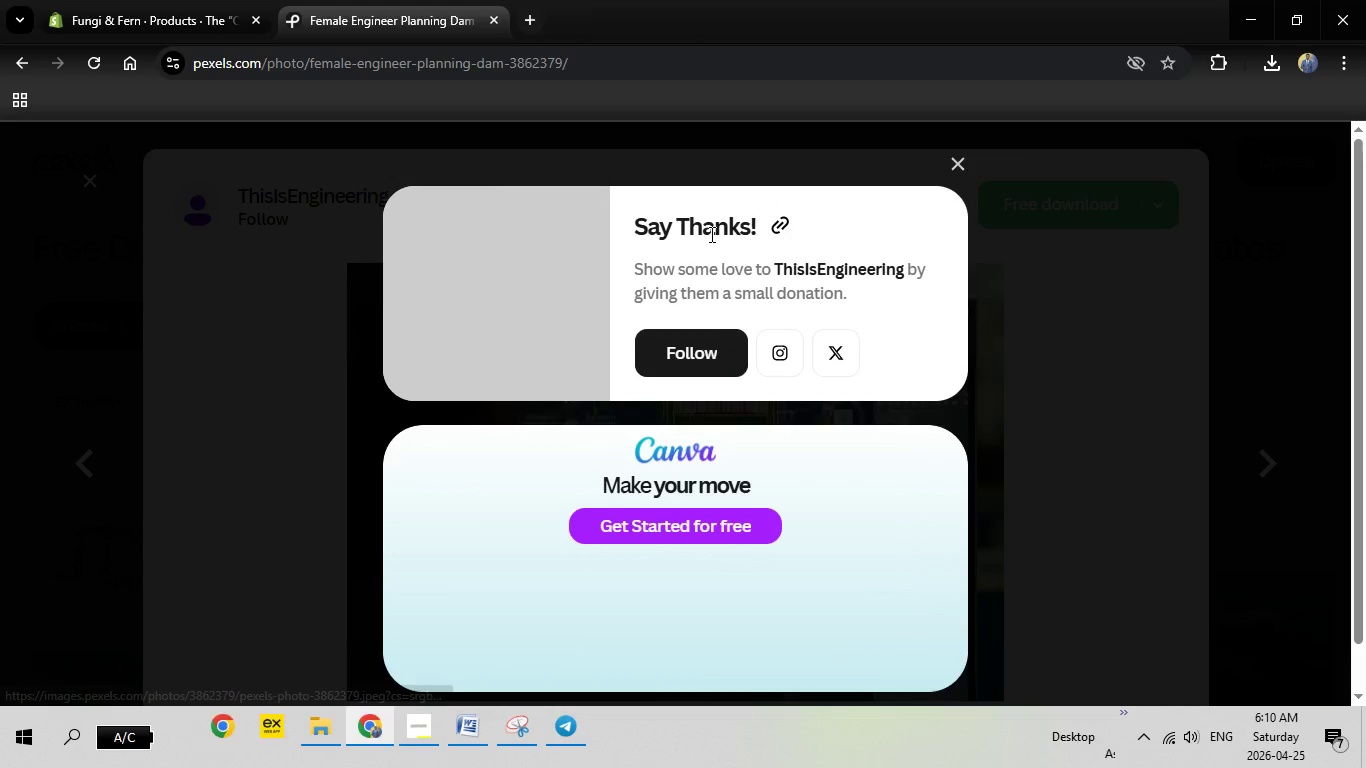 
left_click([1123, 592])
 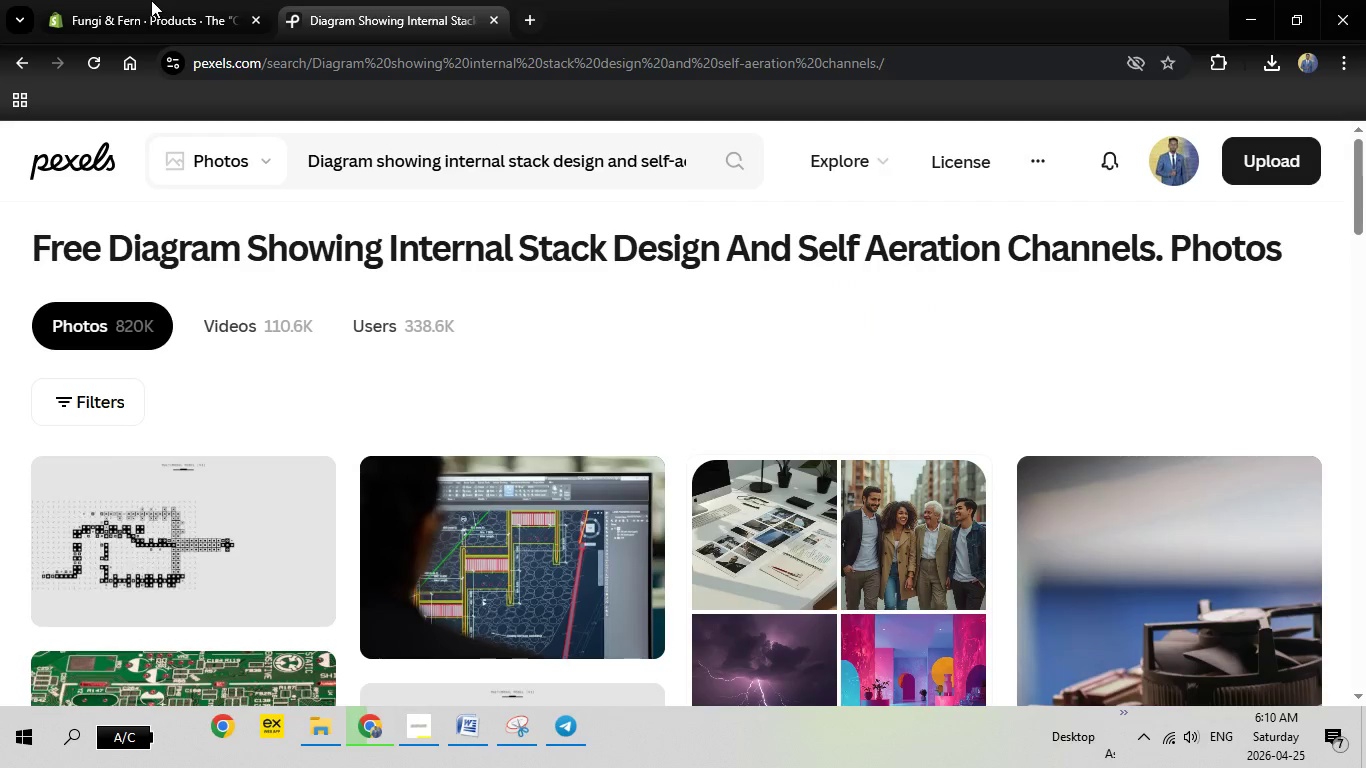 
left_click([142, 0])
 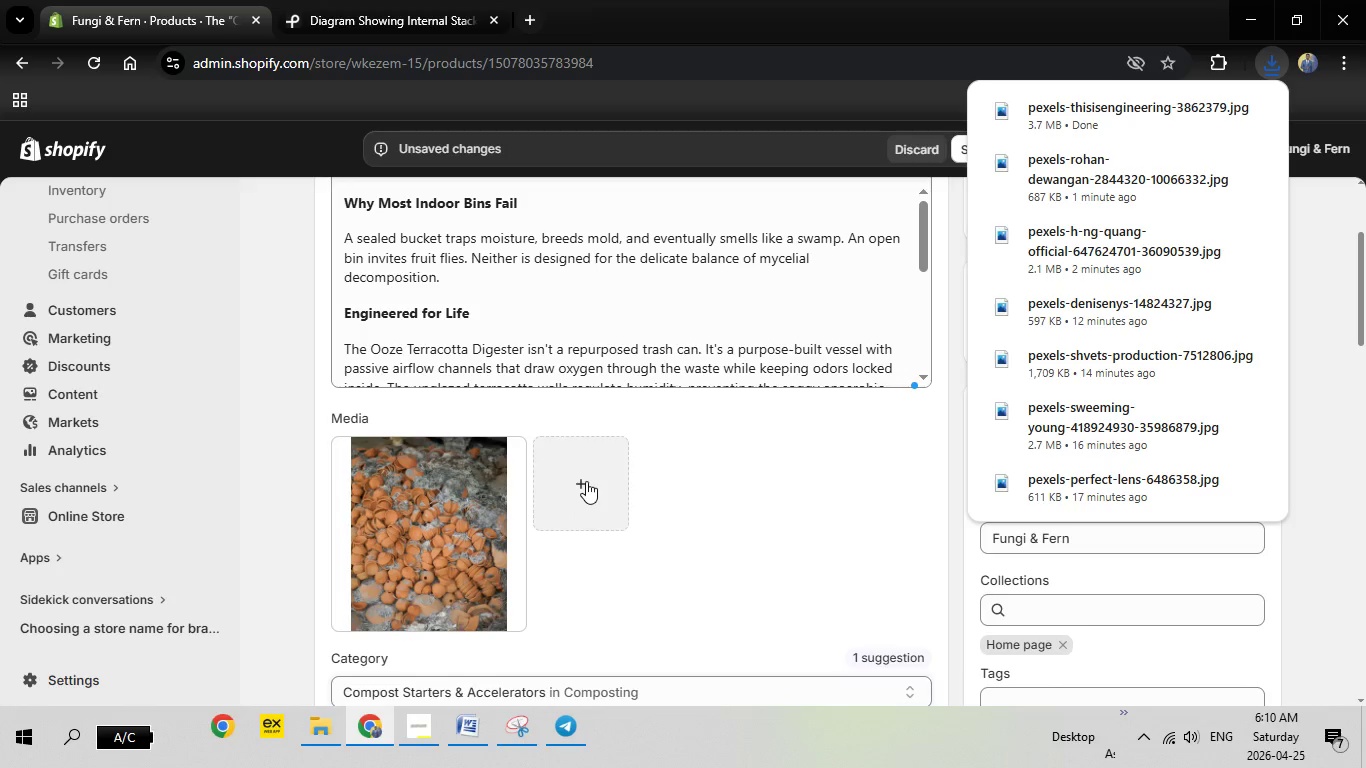 
wait(6.19)
 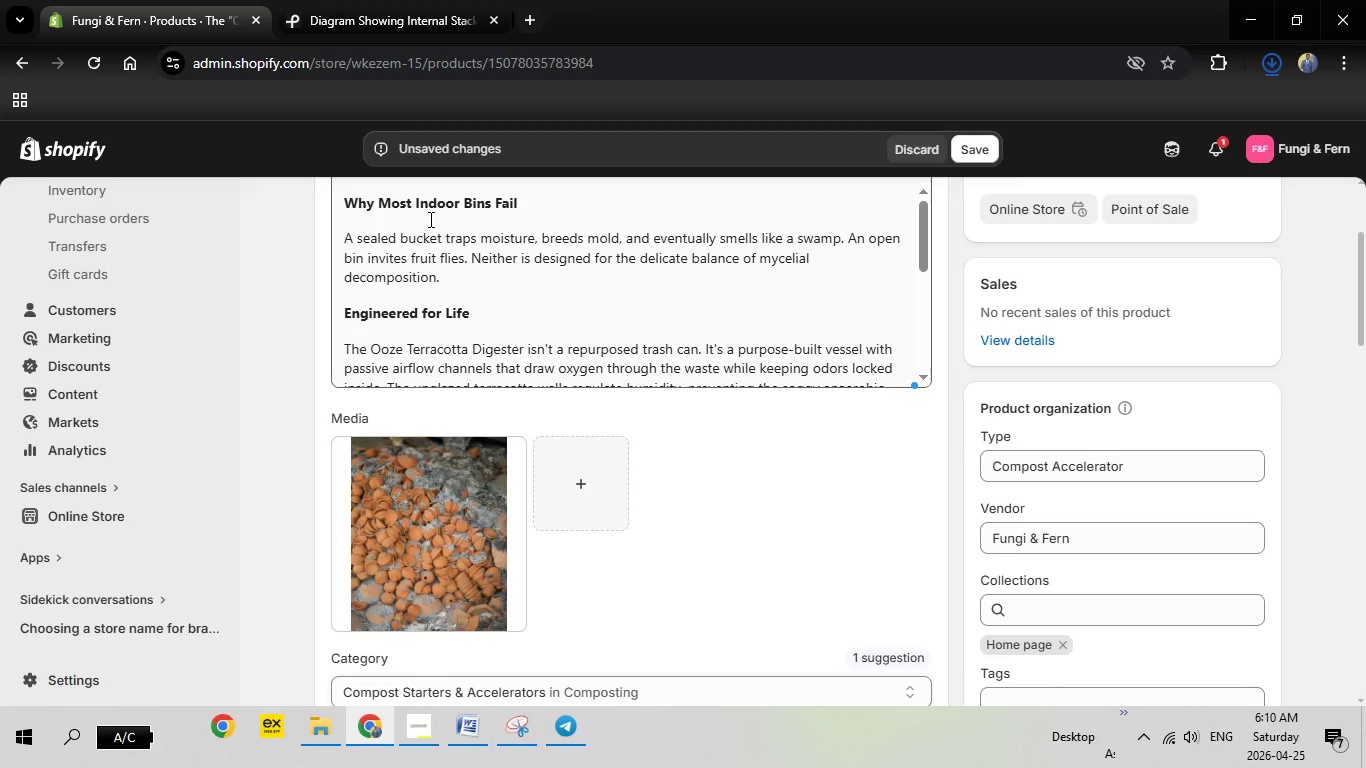 
left_click([586, 480])
 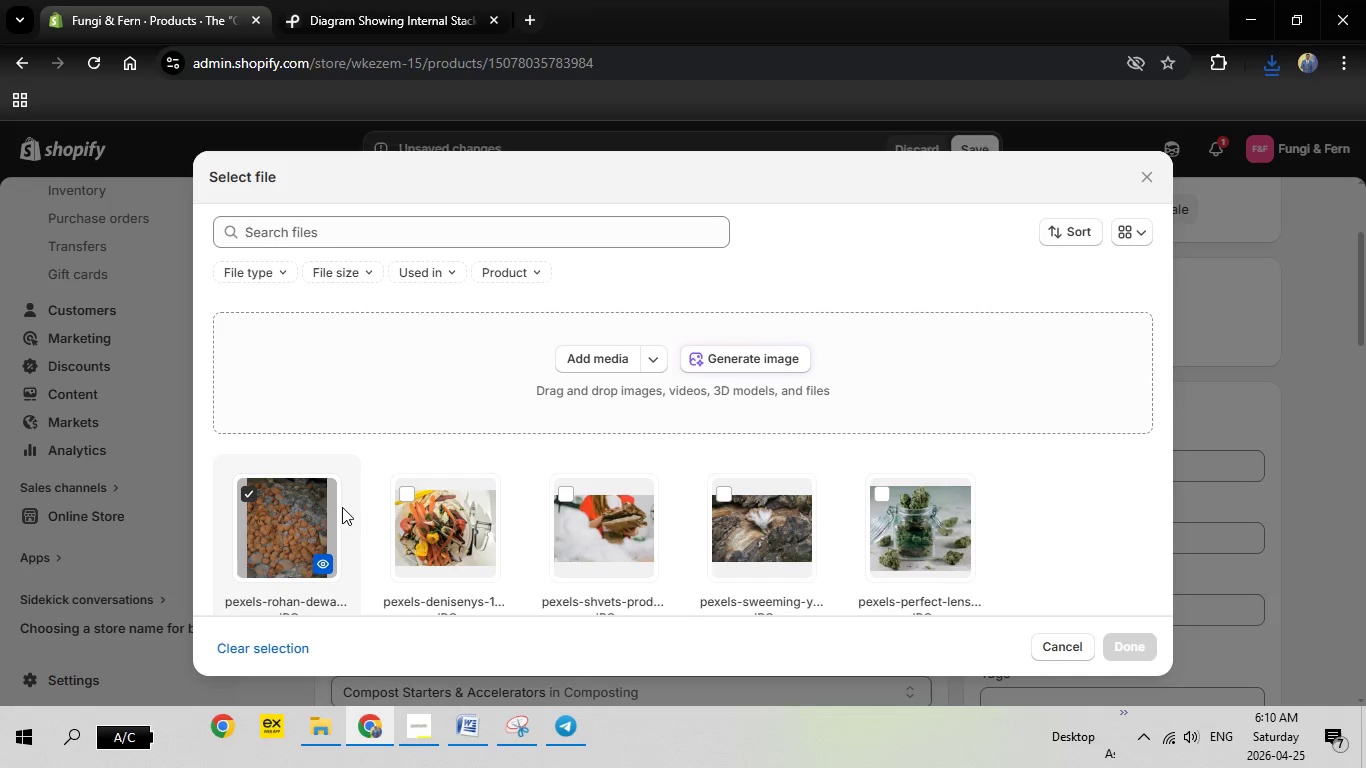 
left_click([604, 359])
 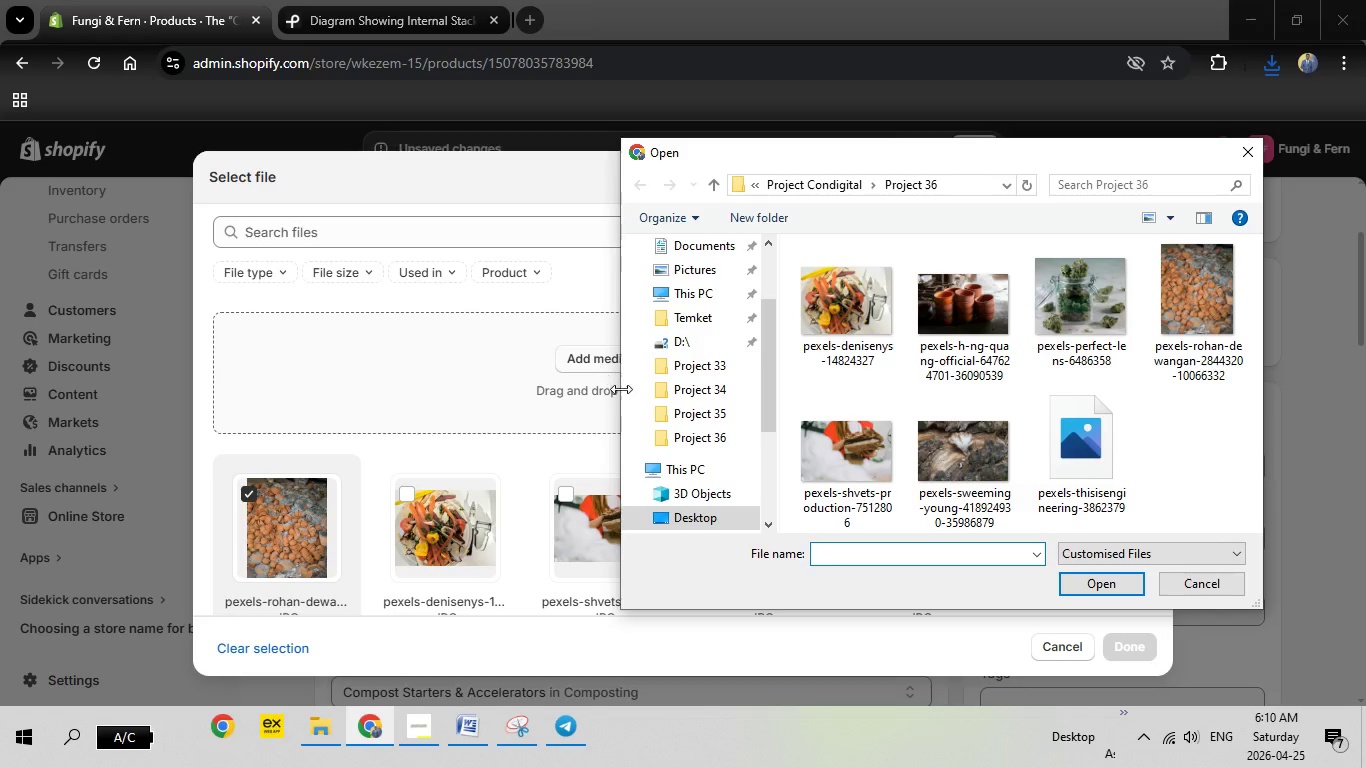 
wait(8.84)
 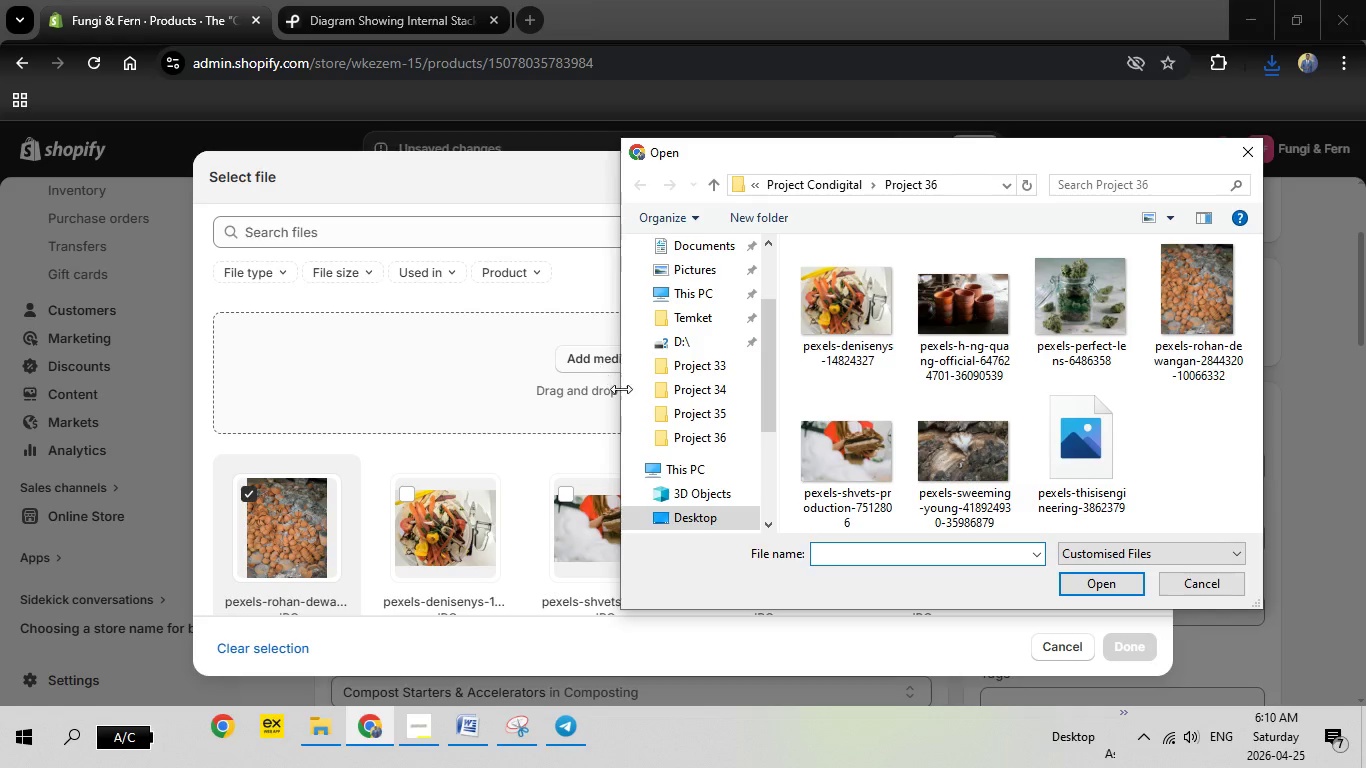 
mouse_move([1147, 434])
 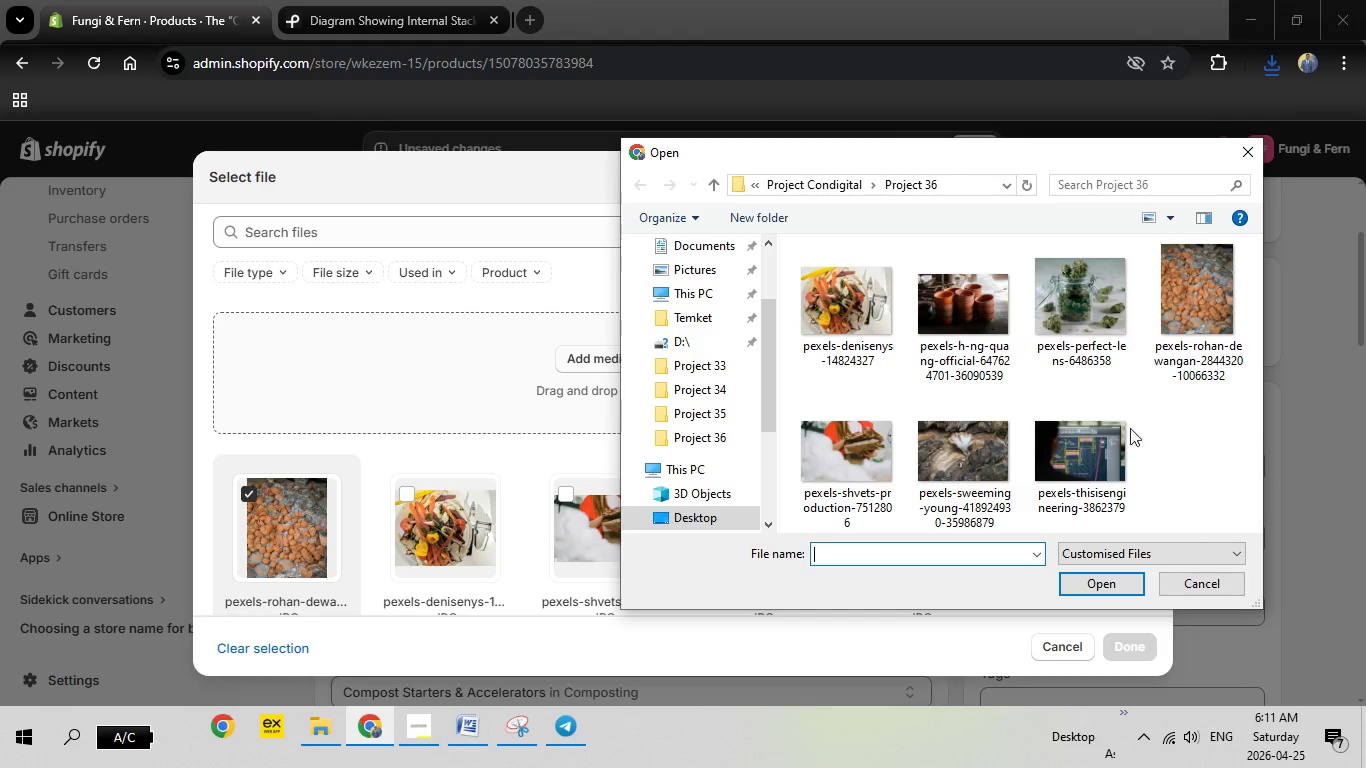 
double_click([1090, 467])
 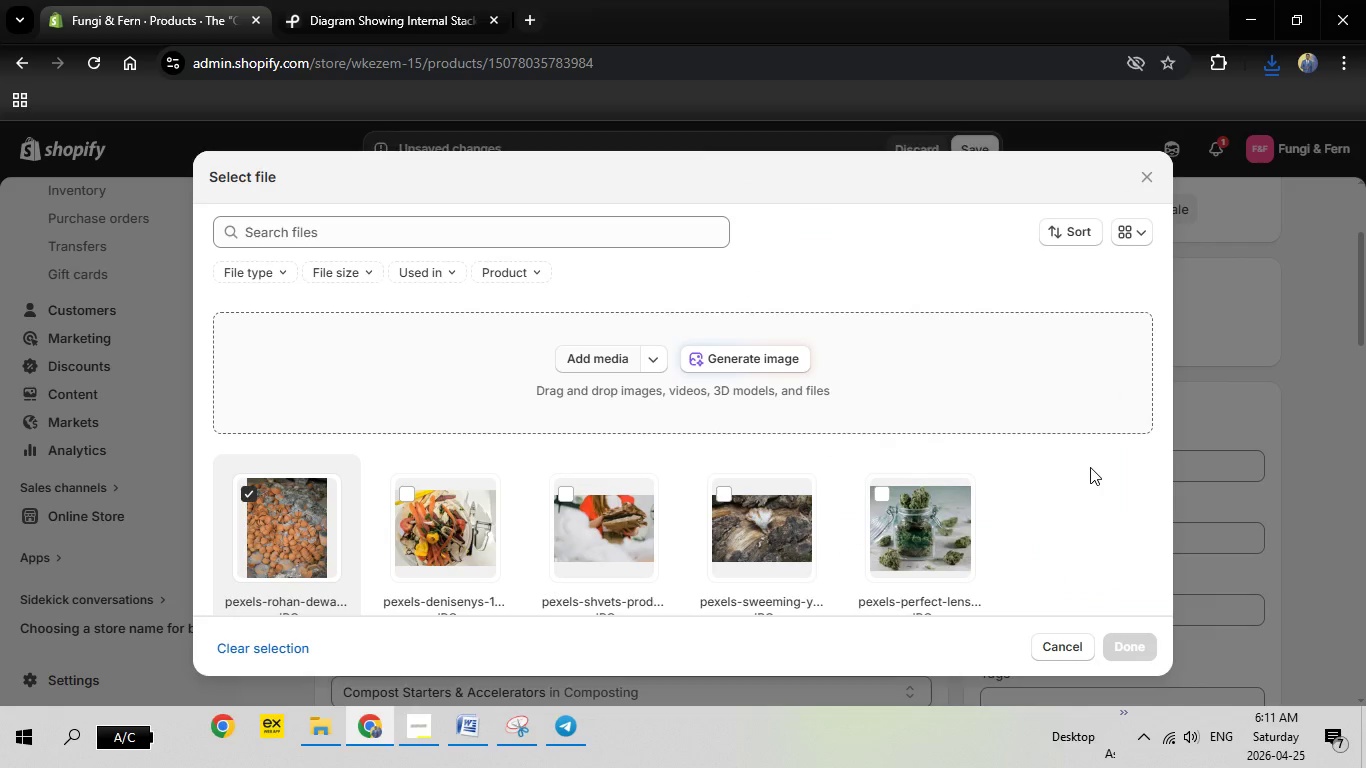 
triple_click([1090, 467])
 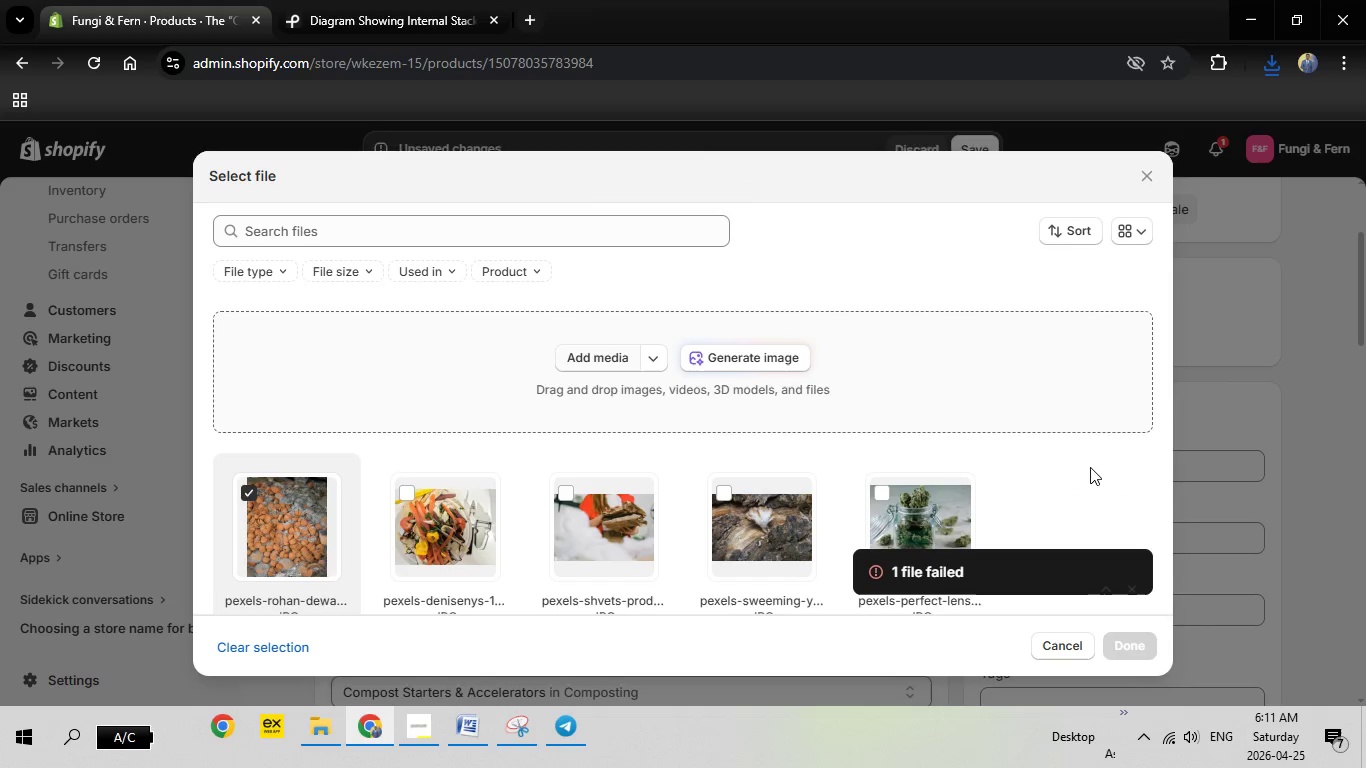 
wait(6.27)
 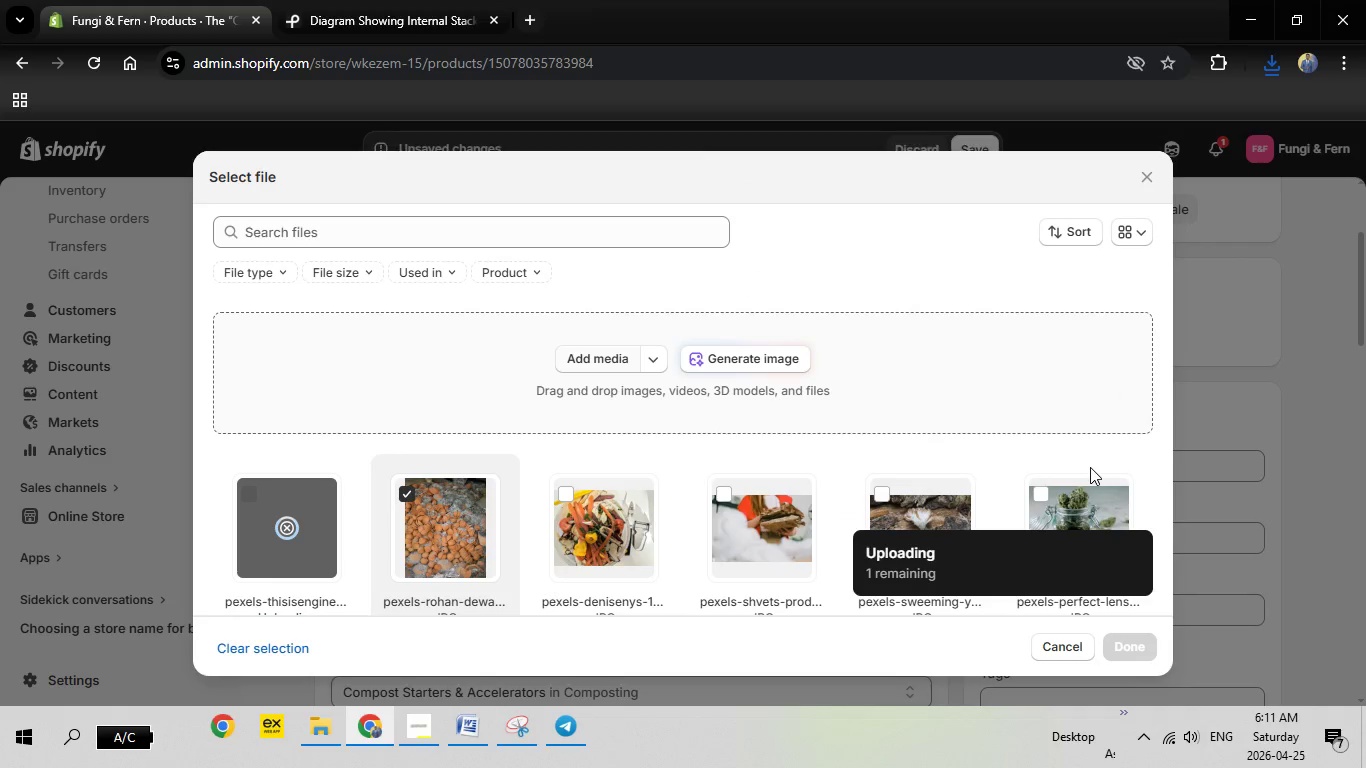 
left_click([372, 0])
 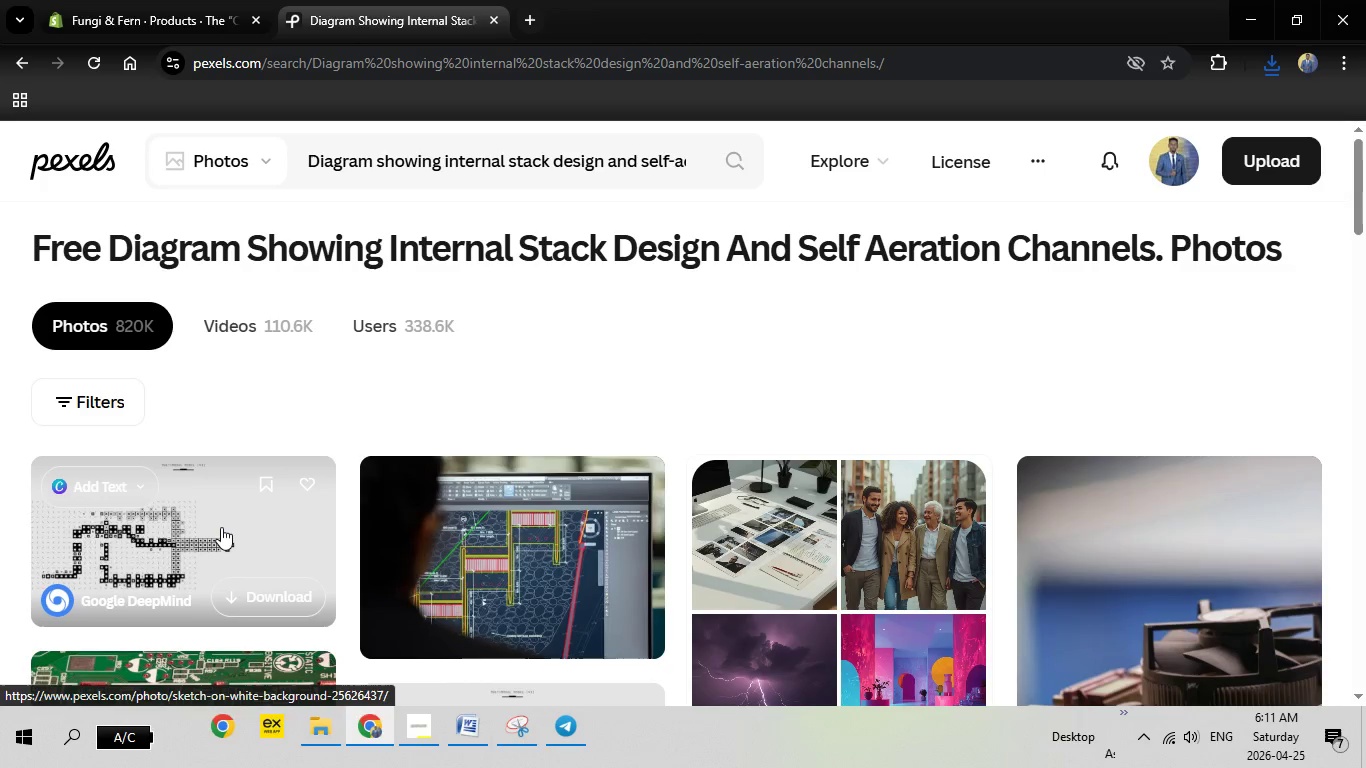 
left_click([221, 527])
 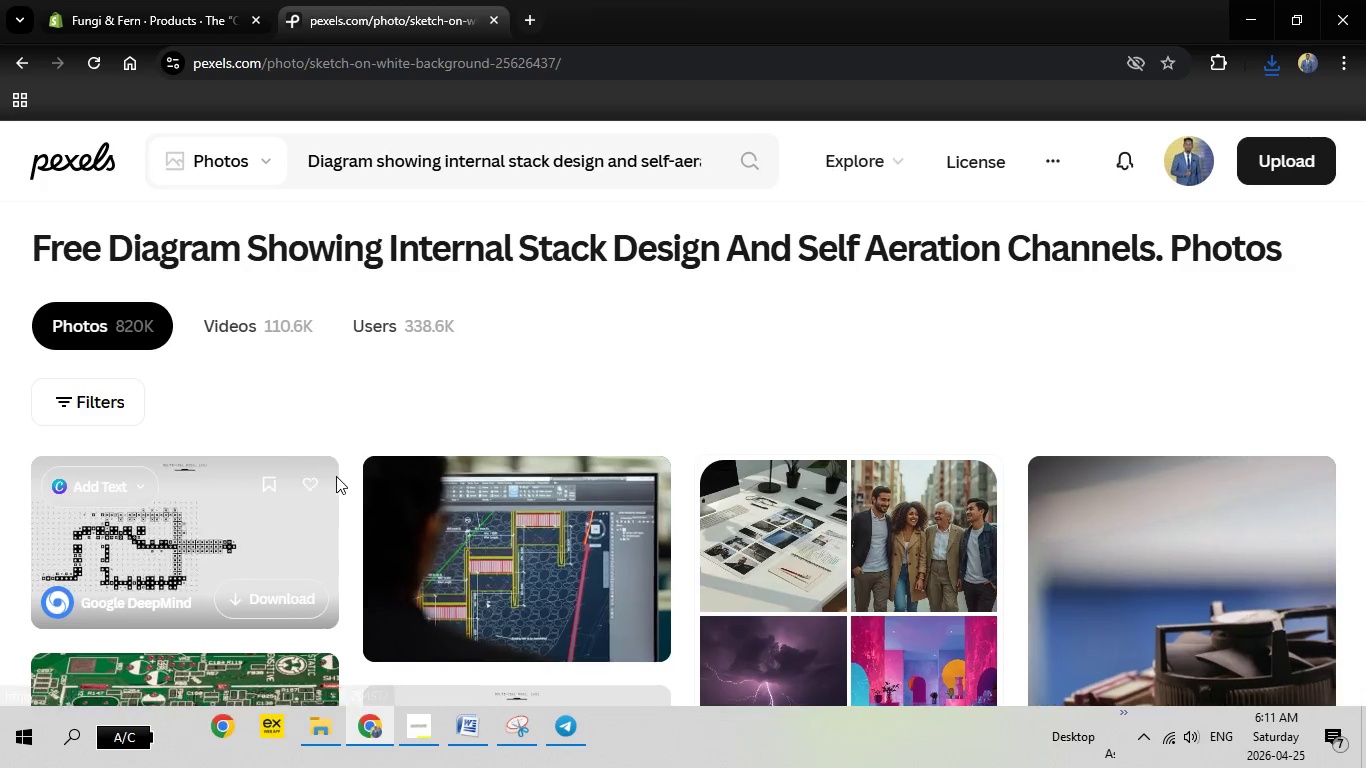 
scroll: coordinate [336, 476], scroll_direction: down, amount: 2.0
 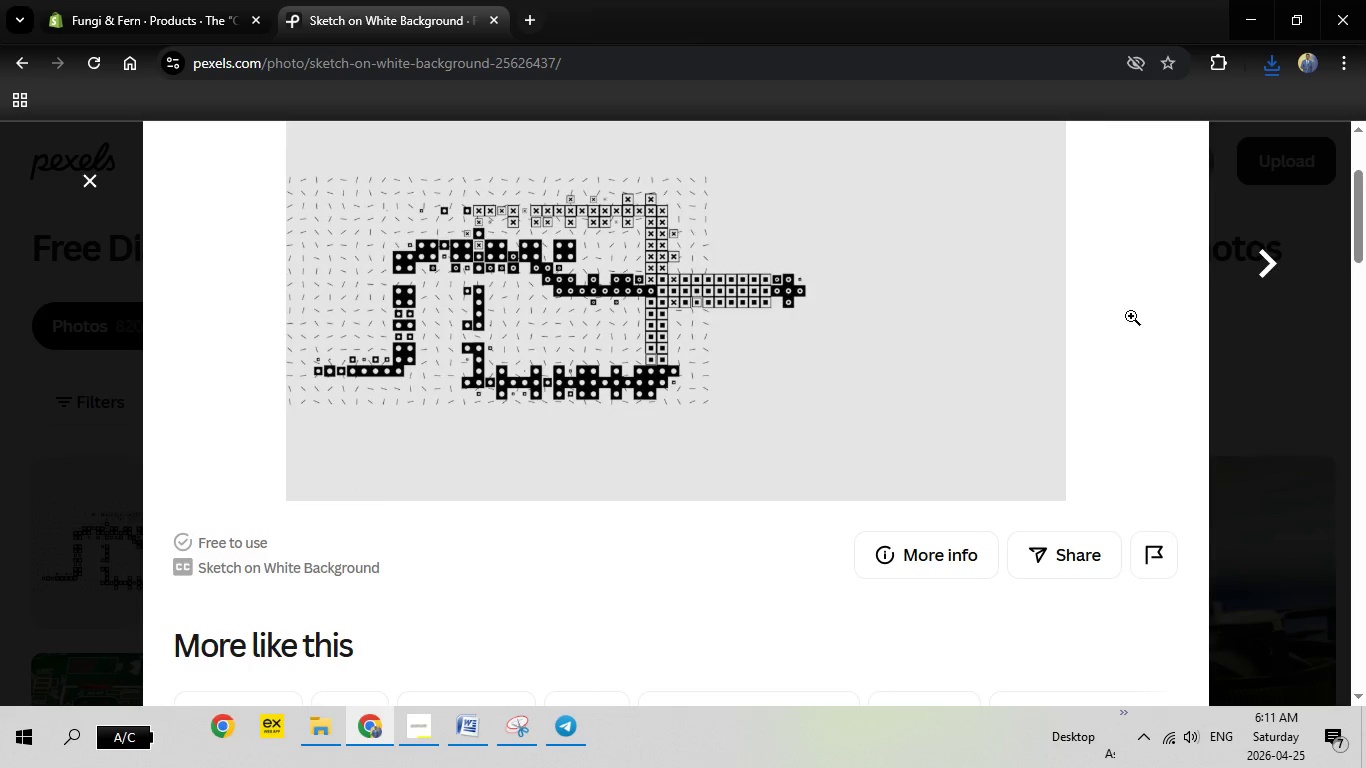 
scroll: coordinate [990, 355], scroll_direction: up, amount: 2.0
 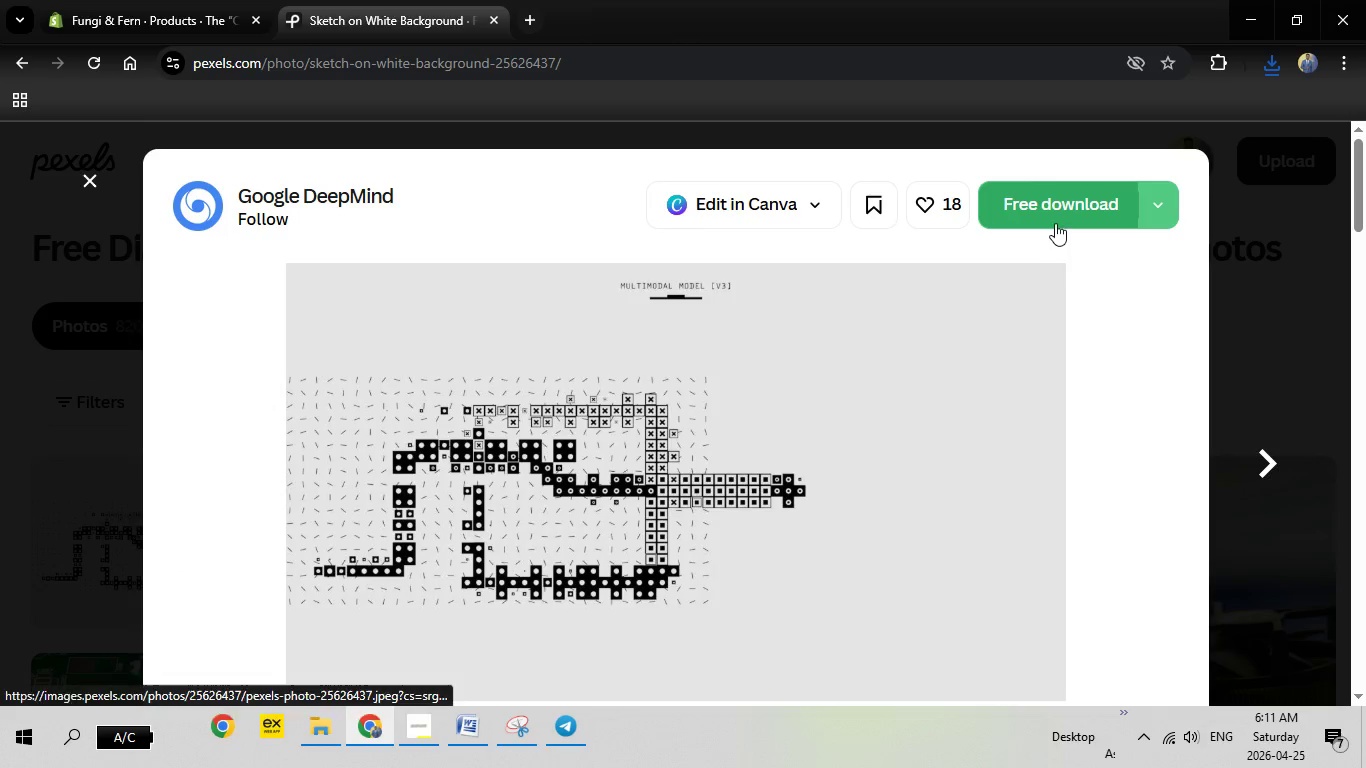 
left_click([1055, 223])
 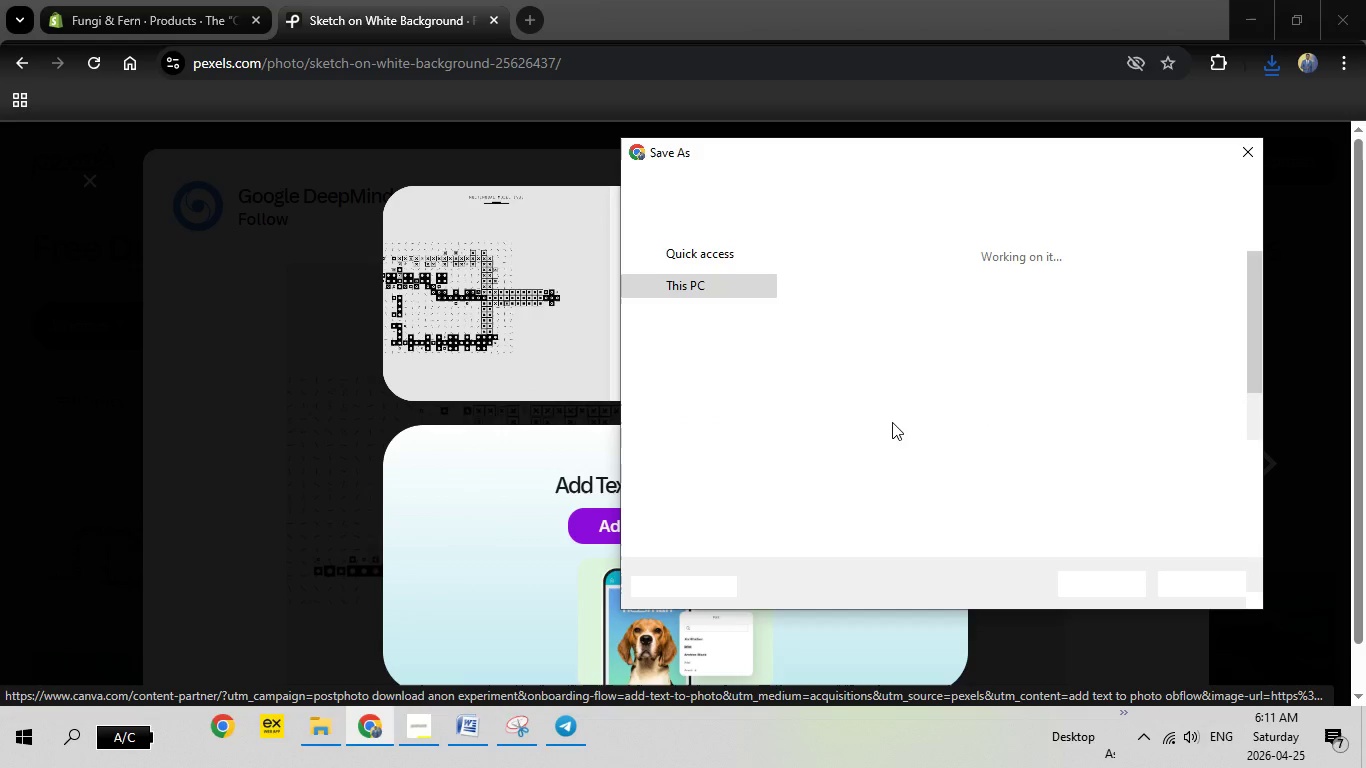 
wait(5.73)
 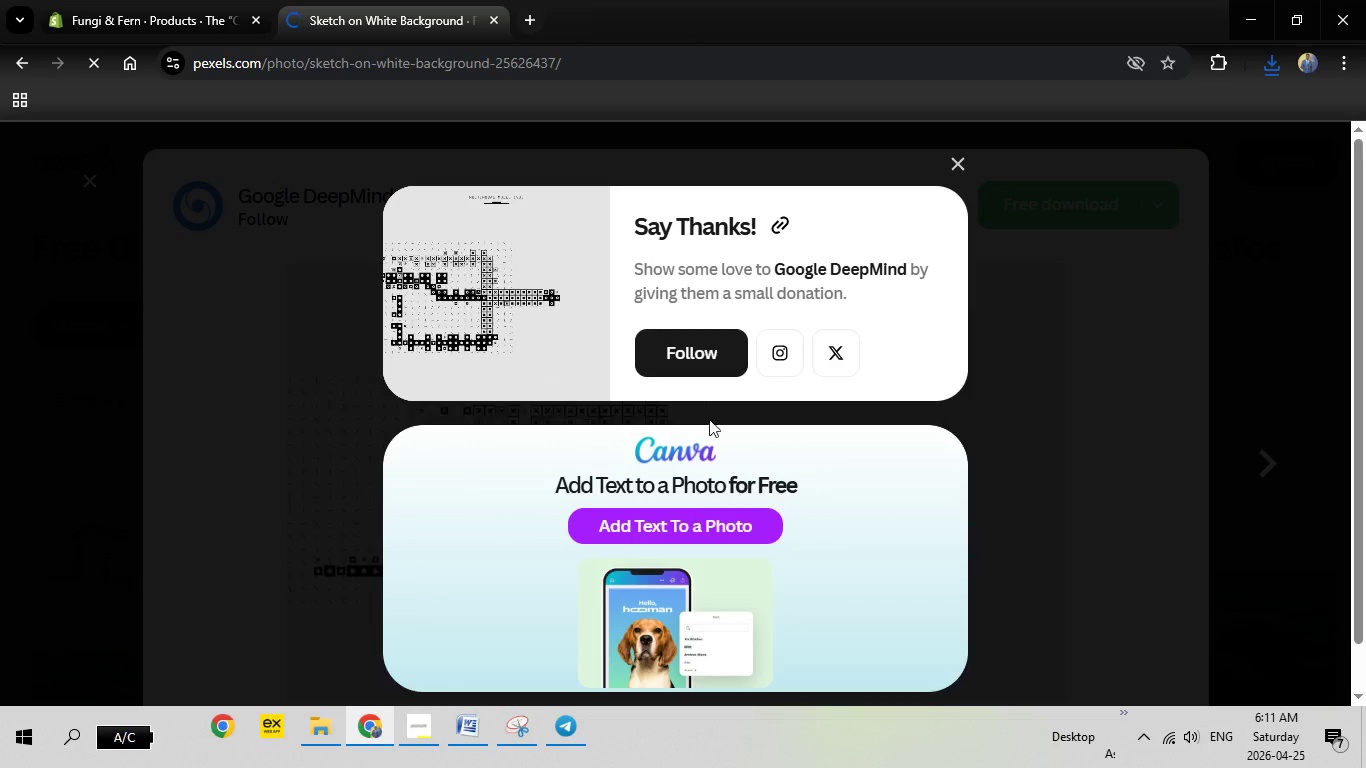 
left_click([1088, 577])
 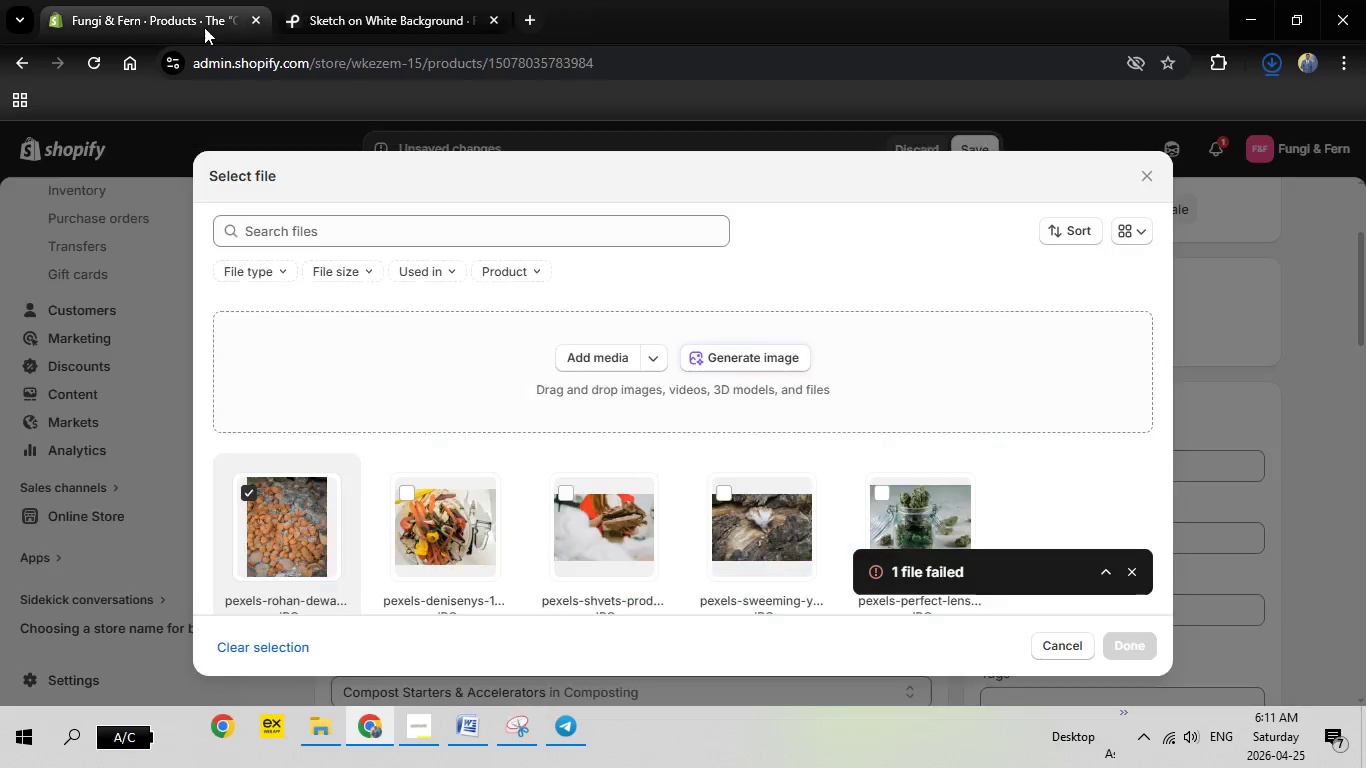 
left_click([76, 0])
 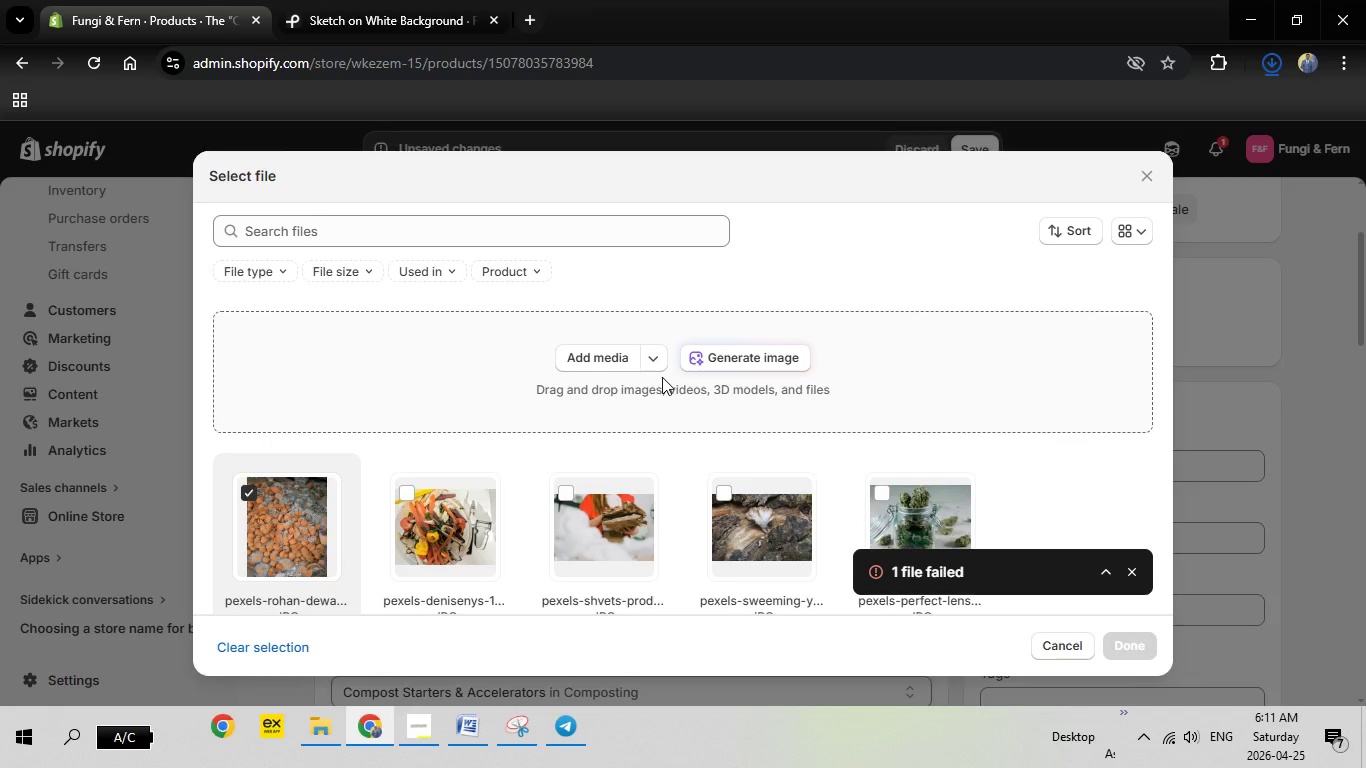 
left_click([580, 366])
 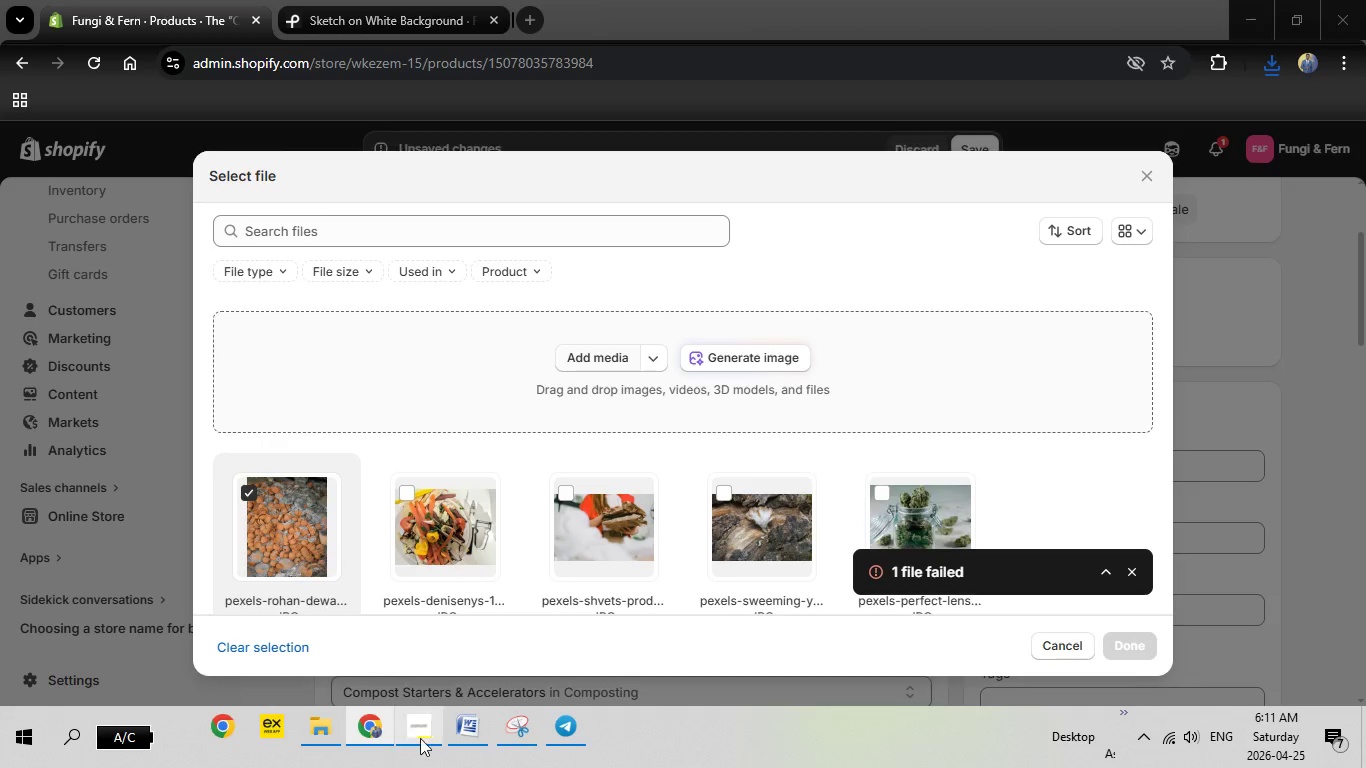 
left_click([415, 724])
 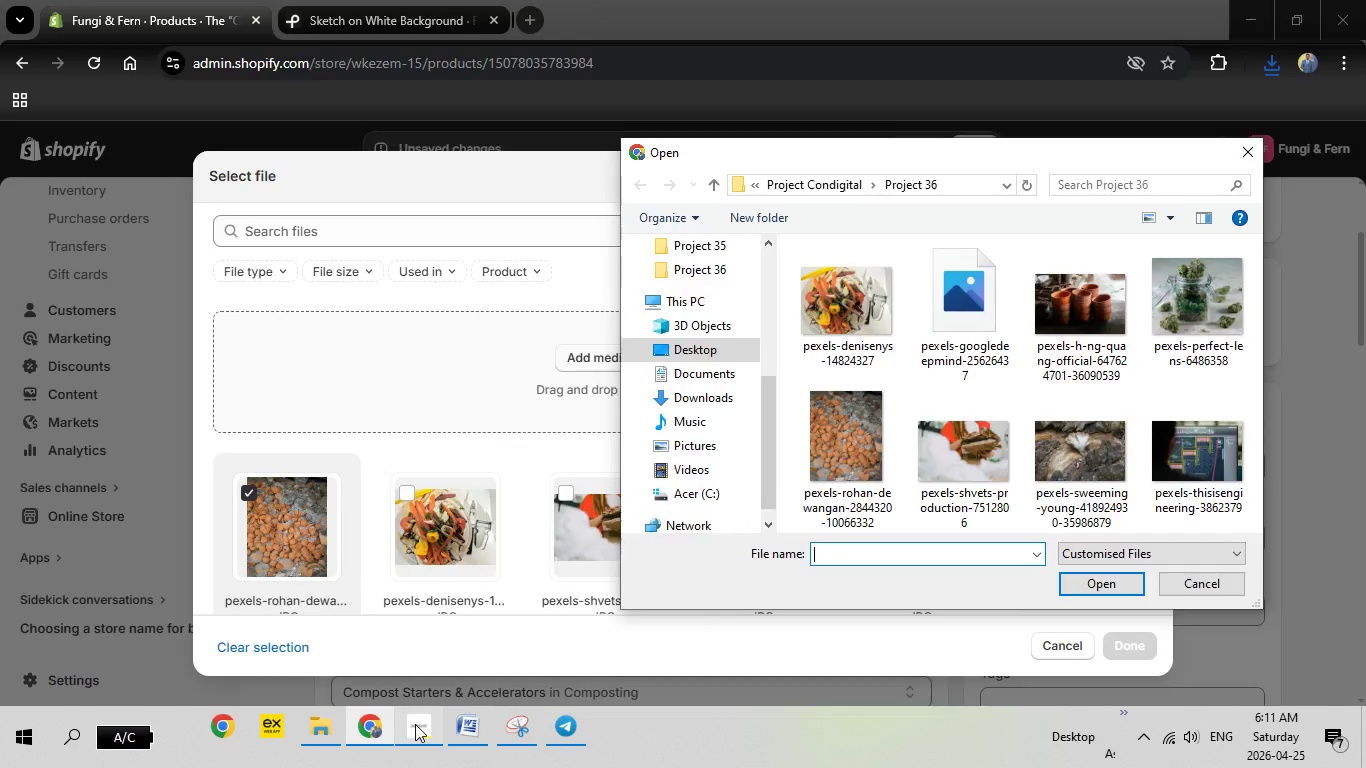 
left_click([415, 724])
 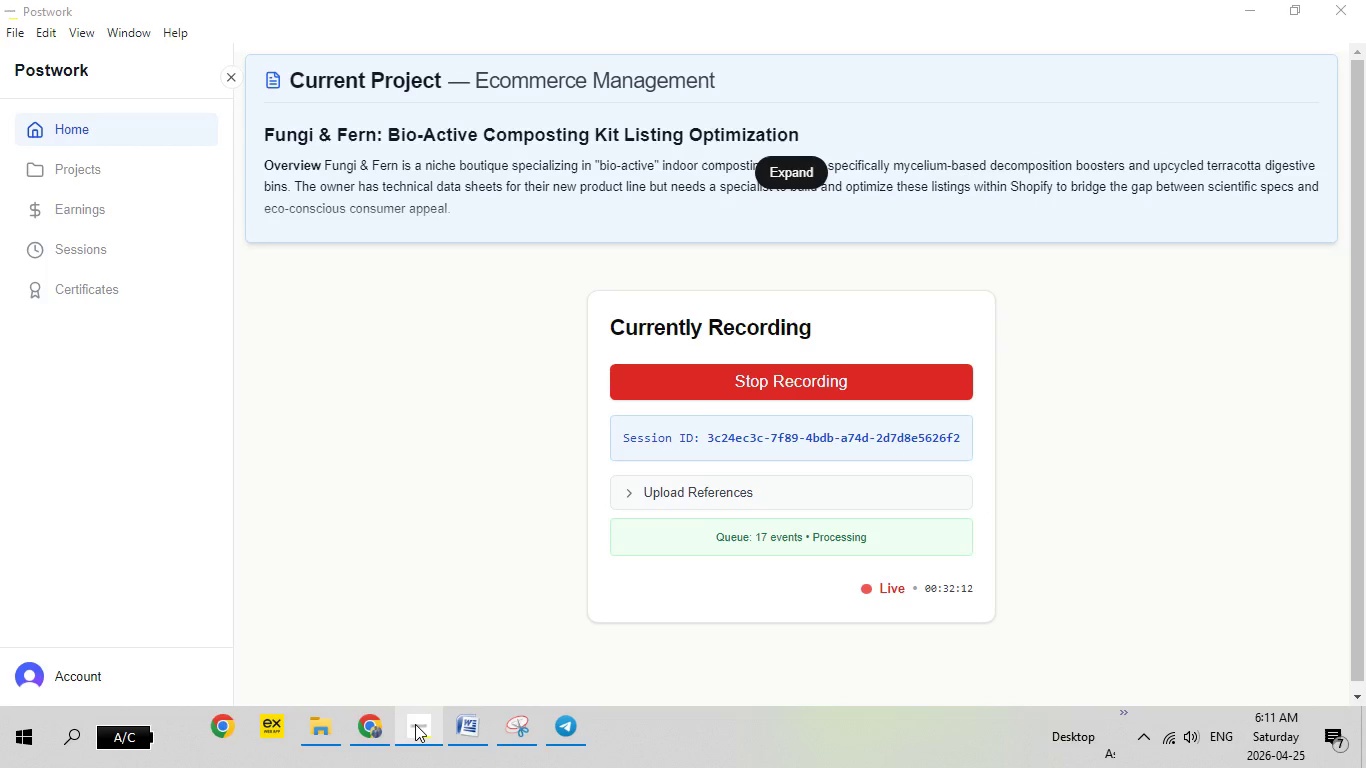 
left_click([415, 724])
 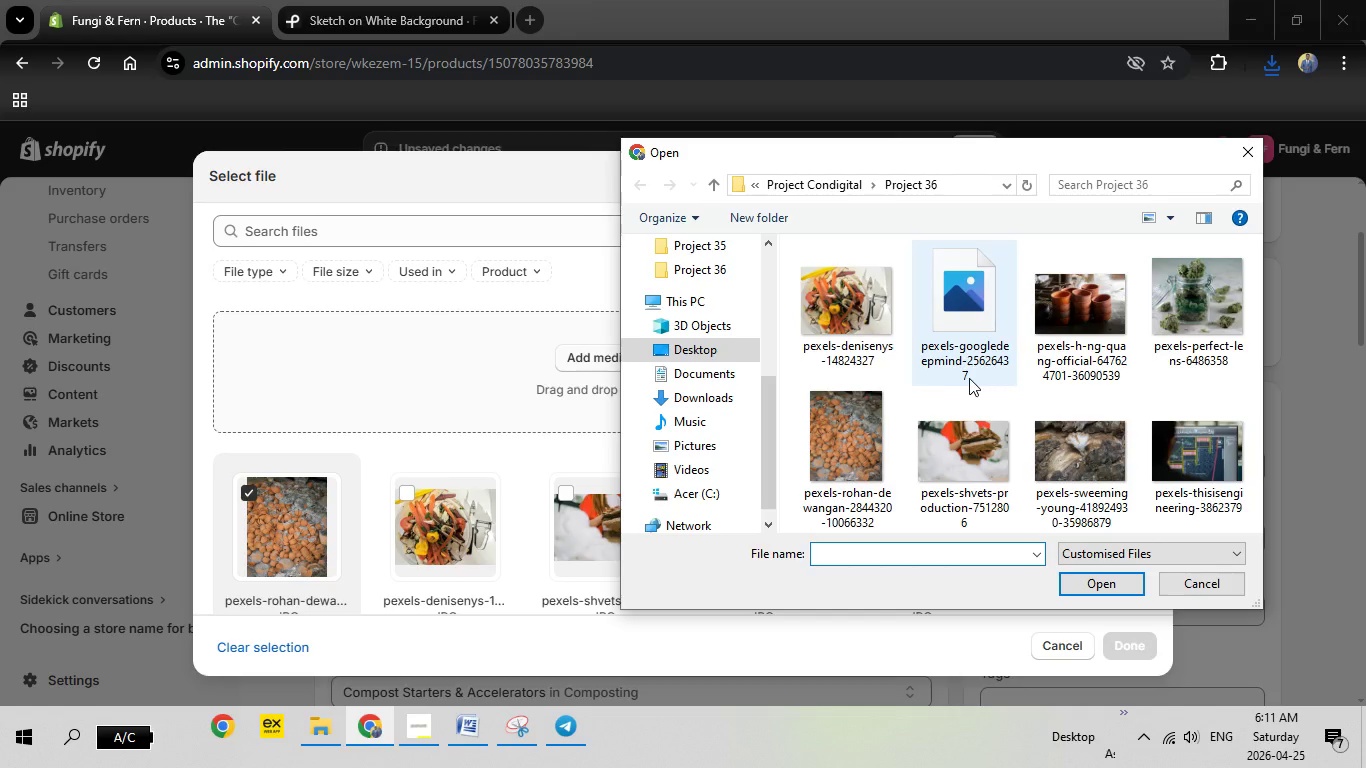 
scroll: coordinate [970, 379], scroll_direction: down, amount: 5.0
 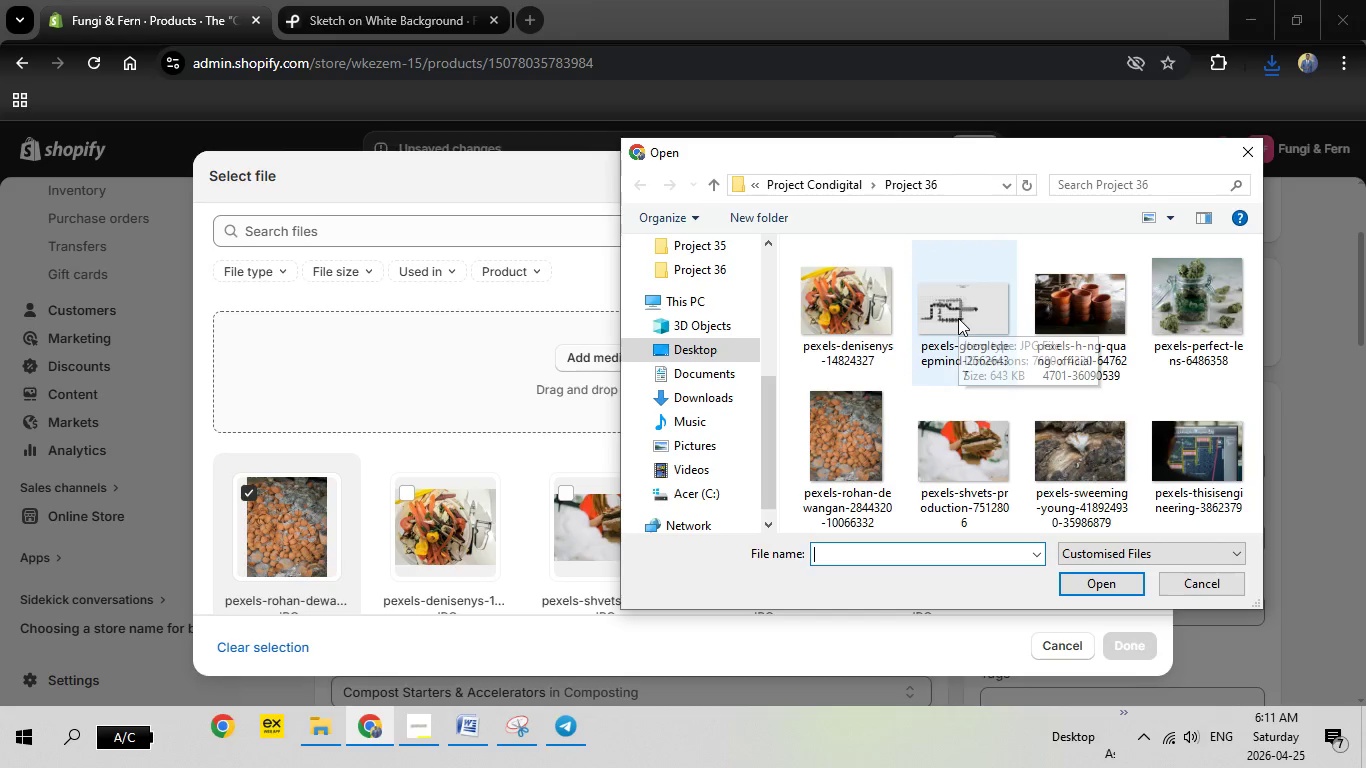 
wait(9.76)
 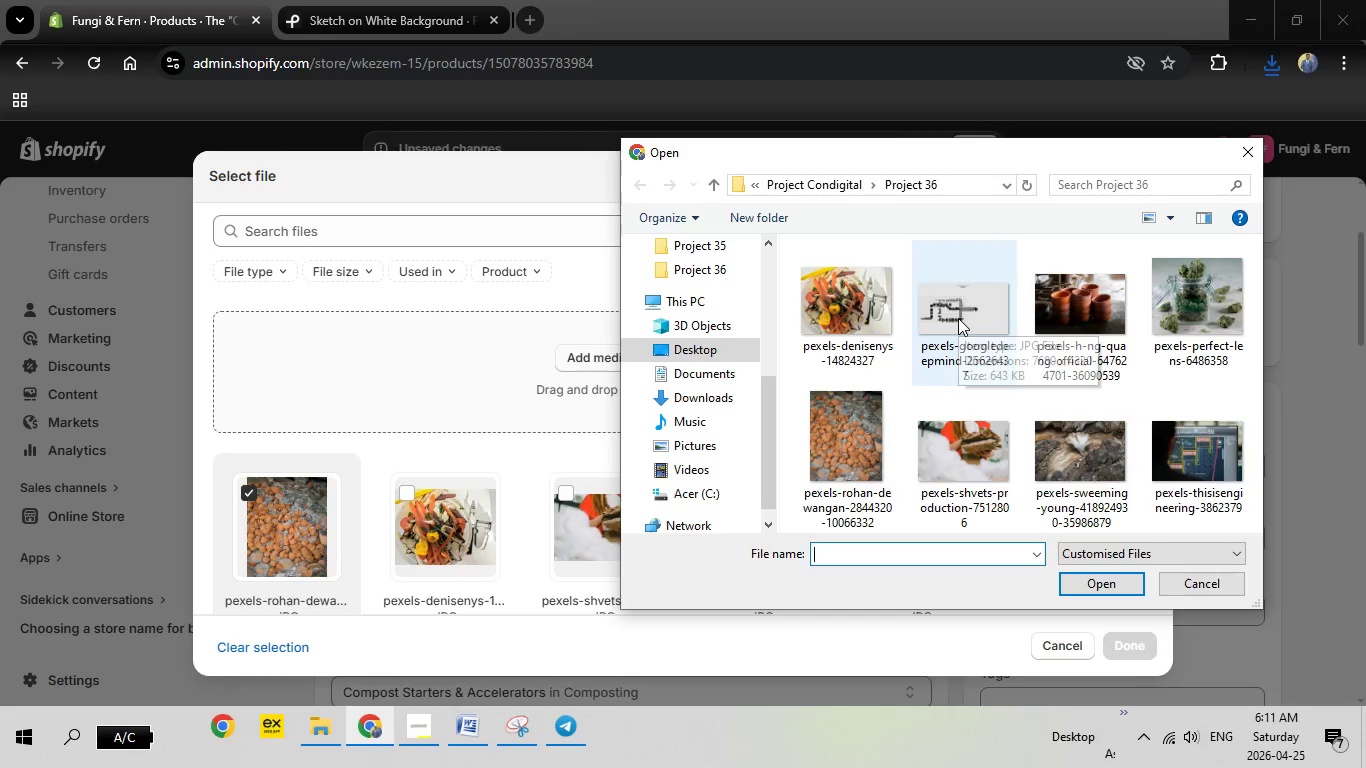 
double_click([959, 318])
 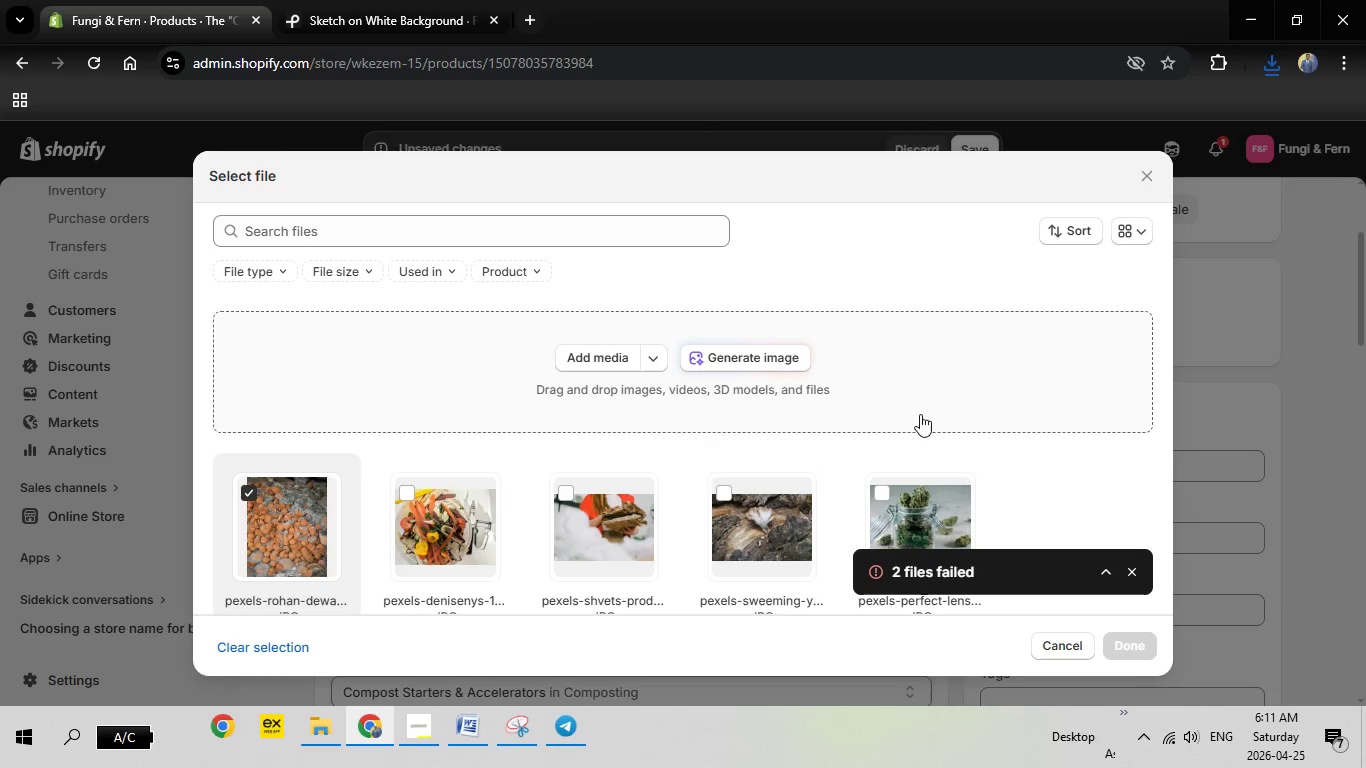 
wait(7.03)
 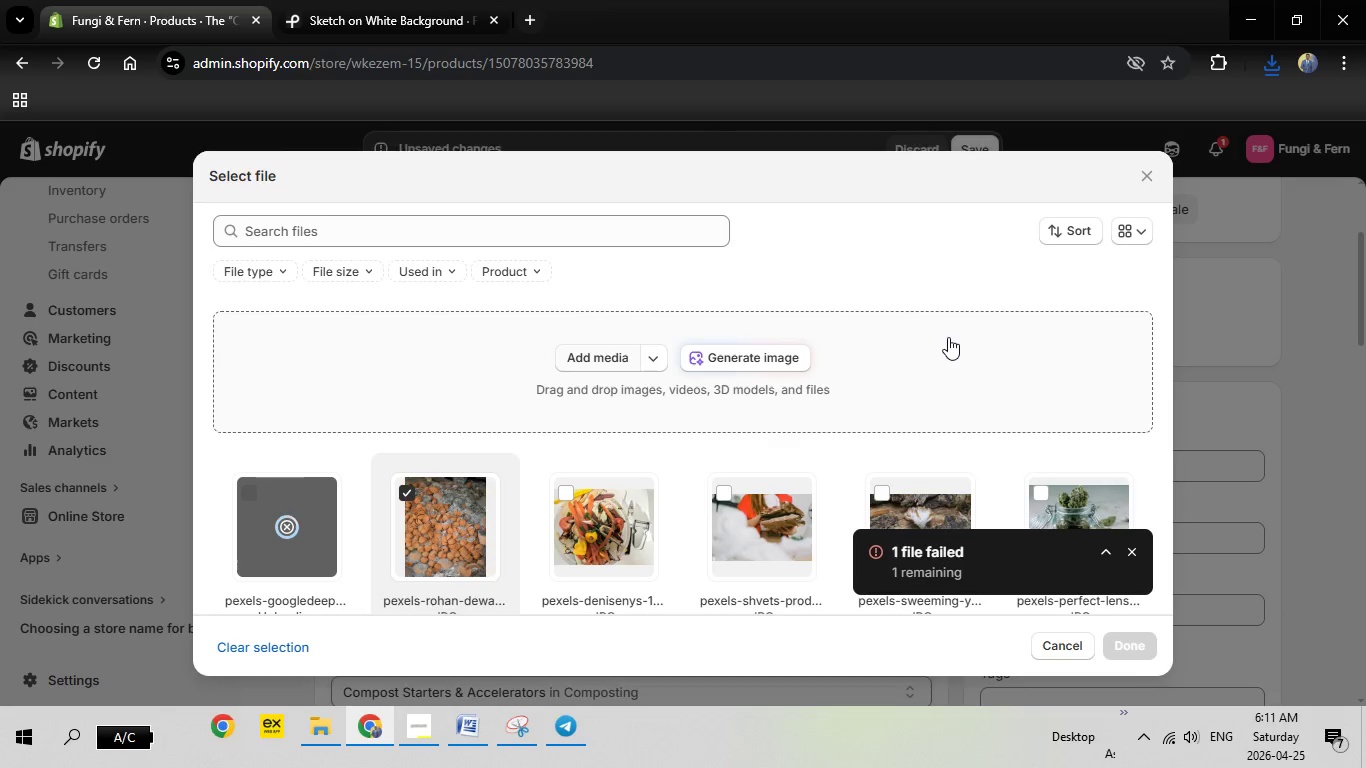 
left_click([391, 0])
 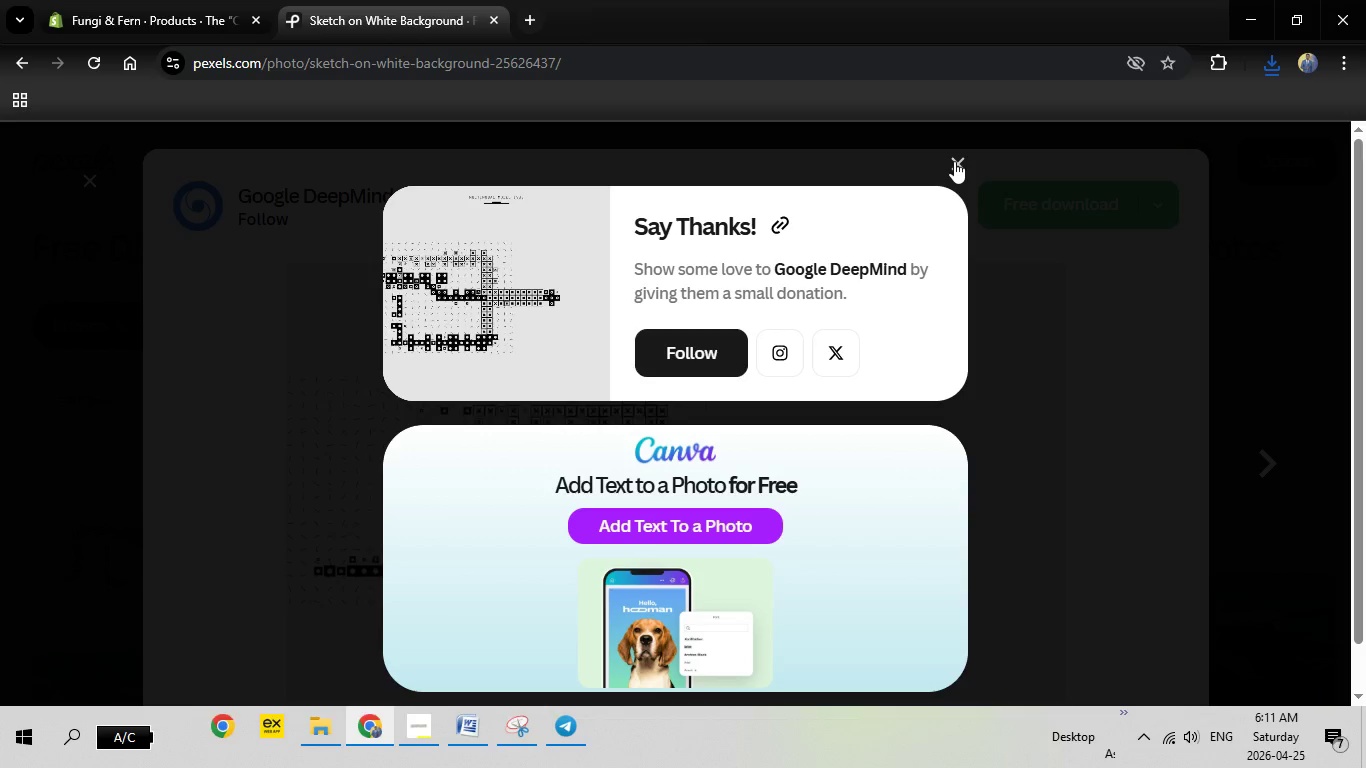 
left_click([954, 161])
 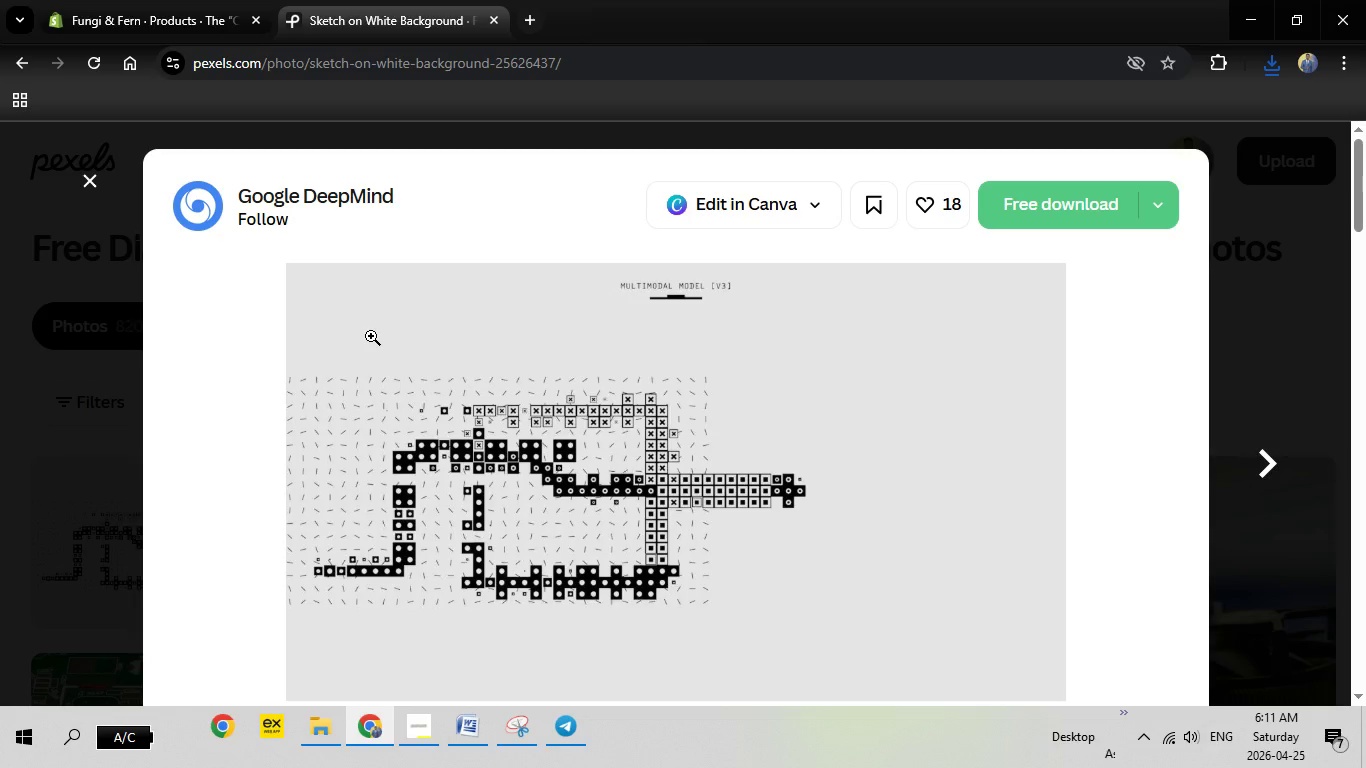 
key(Escape)
 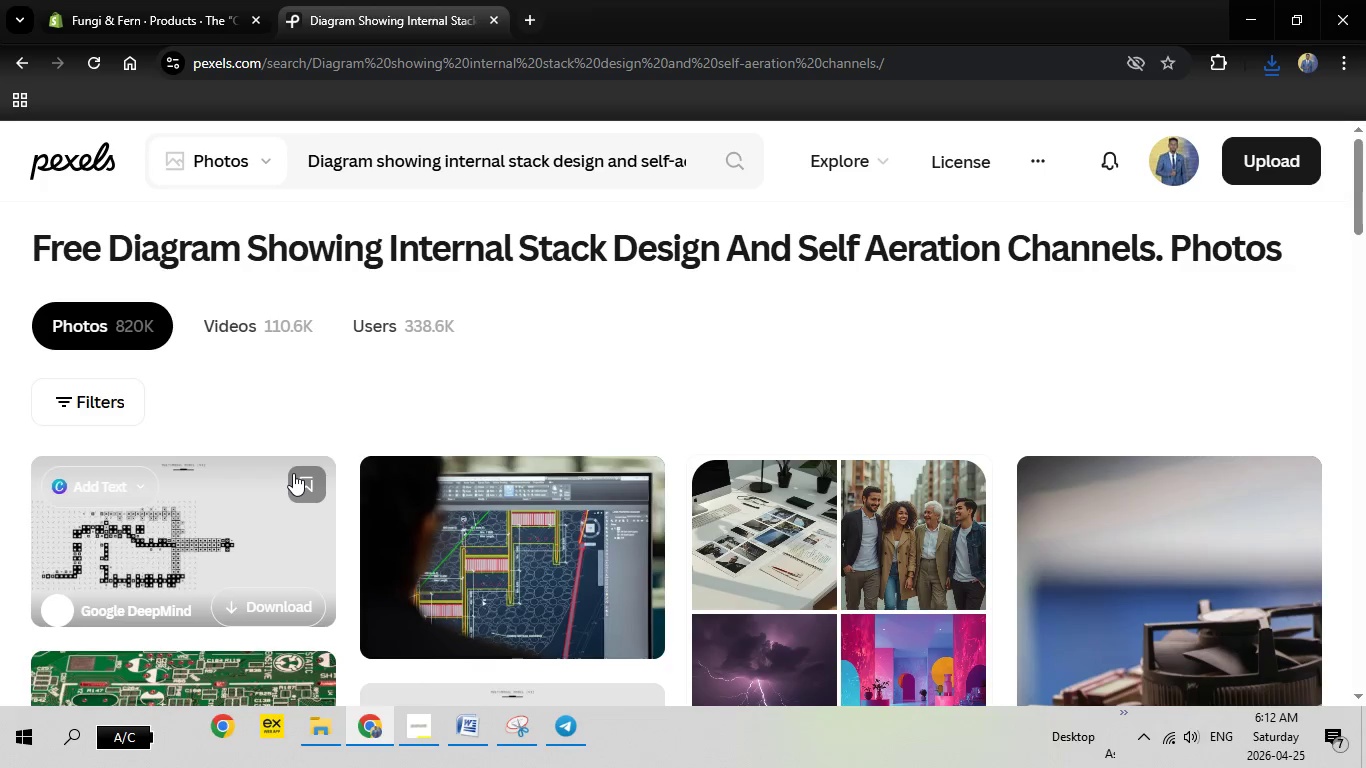 
scroll: coordinate [293, 473], scroll_direction: down, amount: 3.0
 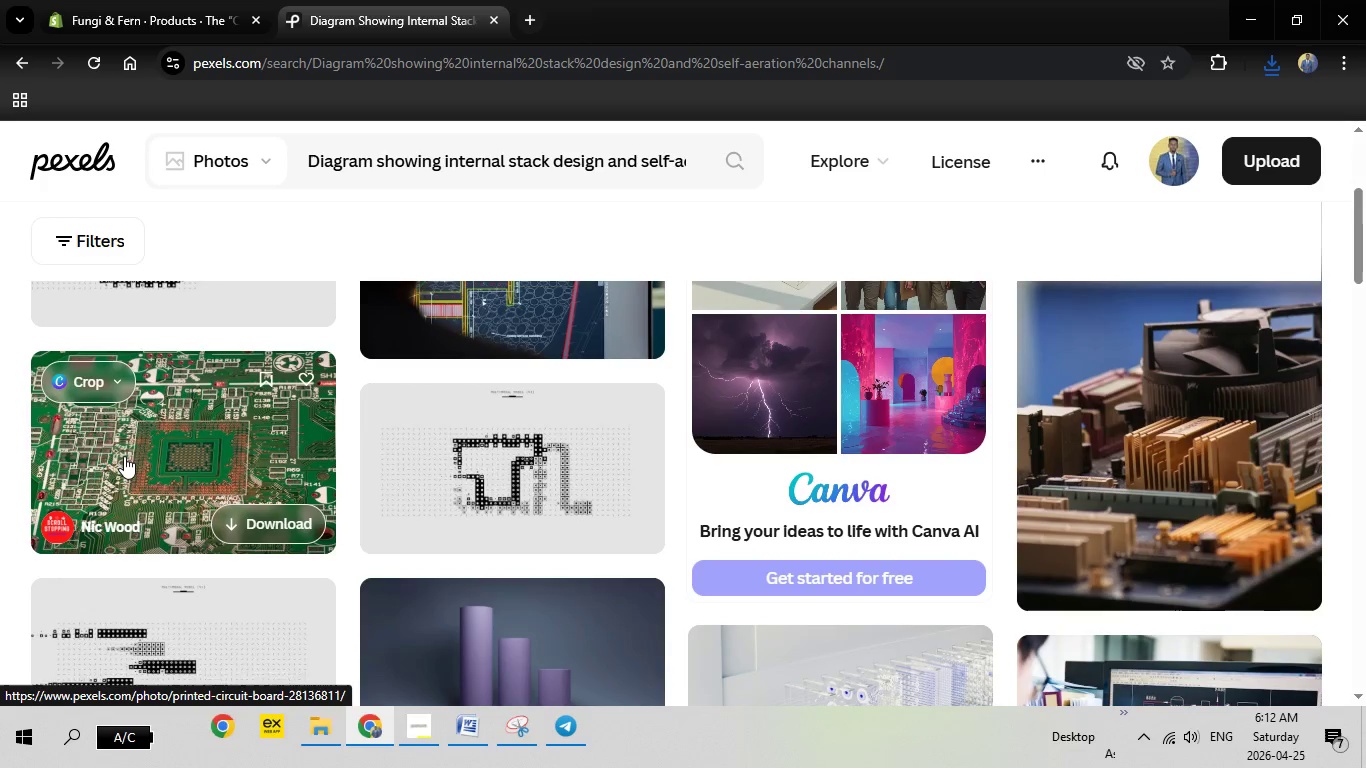 
left_click([124, 456])
 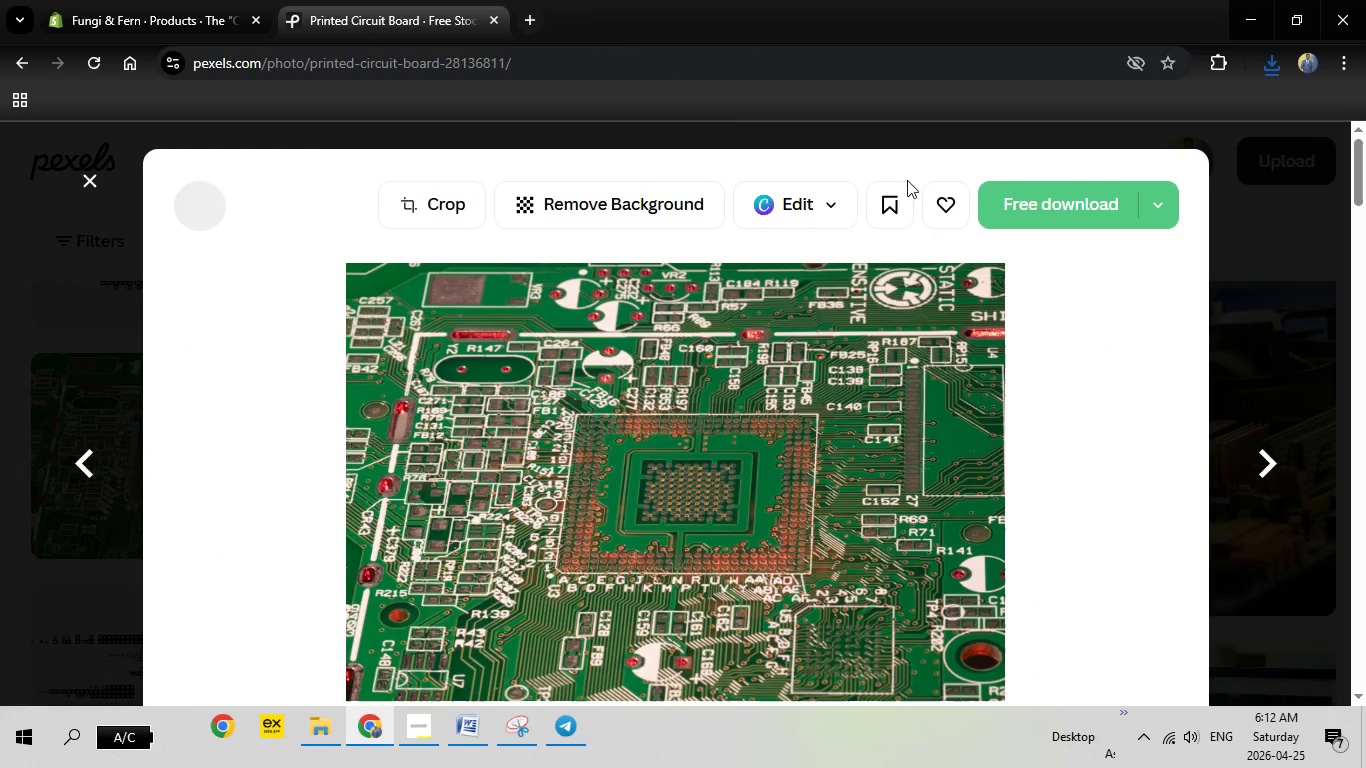 
left_click([1063, 189])
 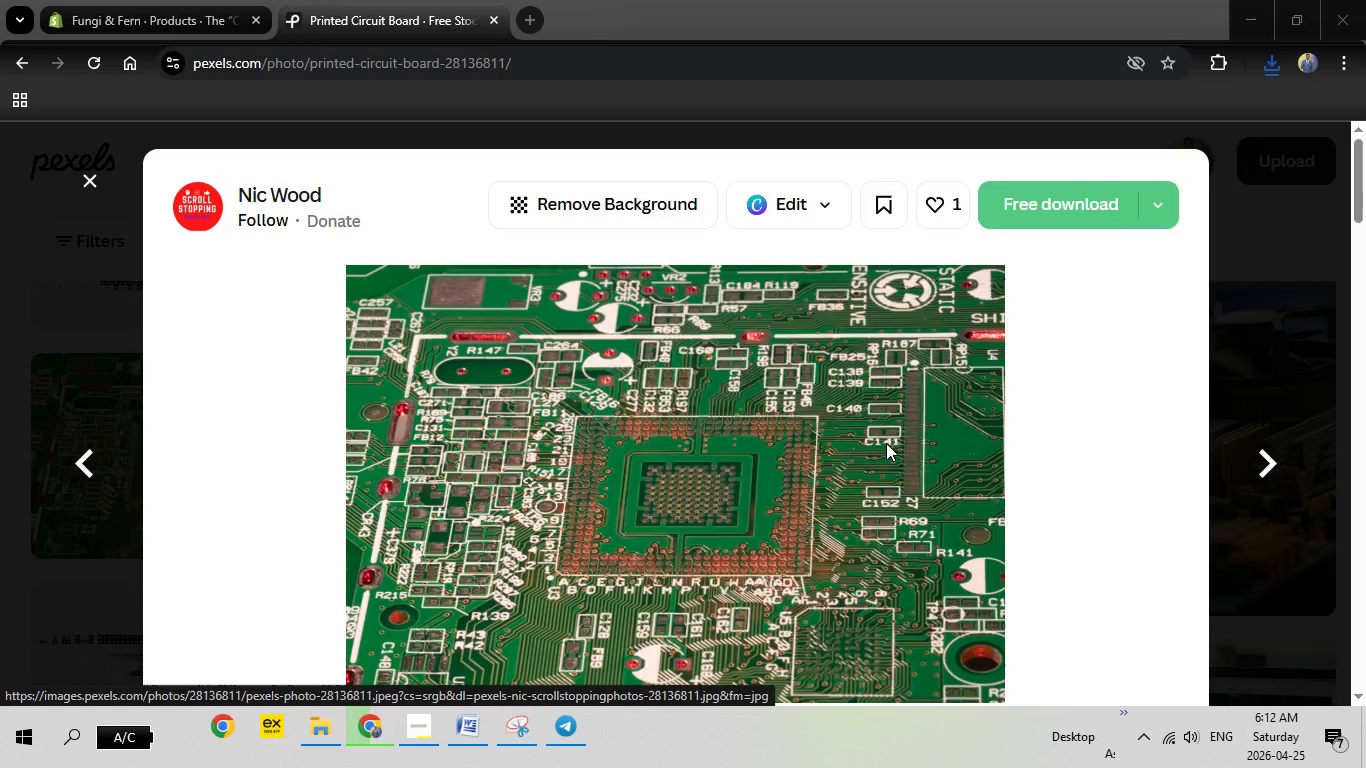 
wait(6.47)
 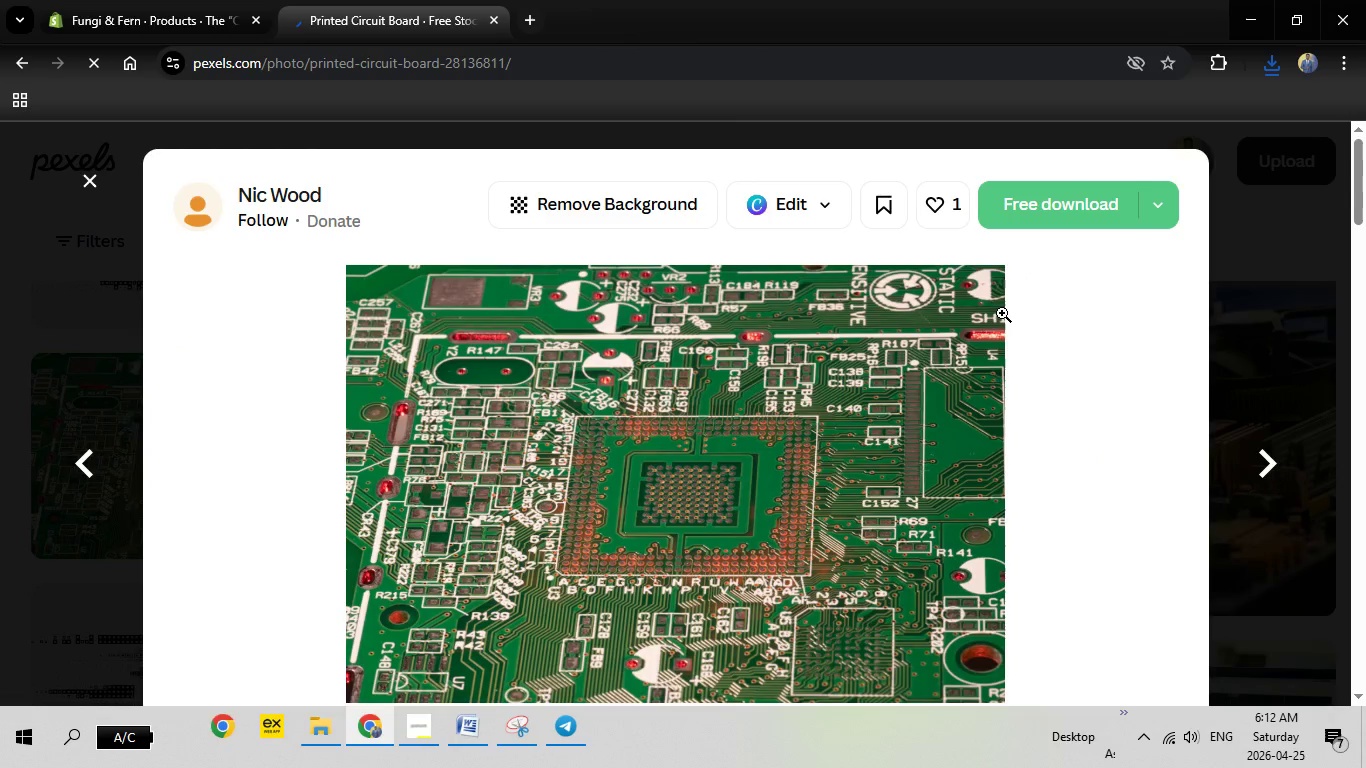 
left_click([1102, 588])
 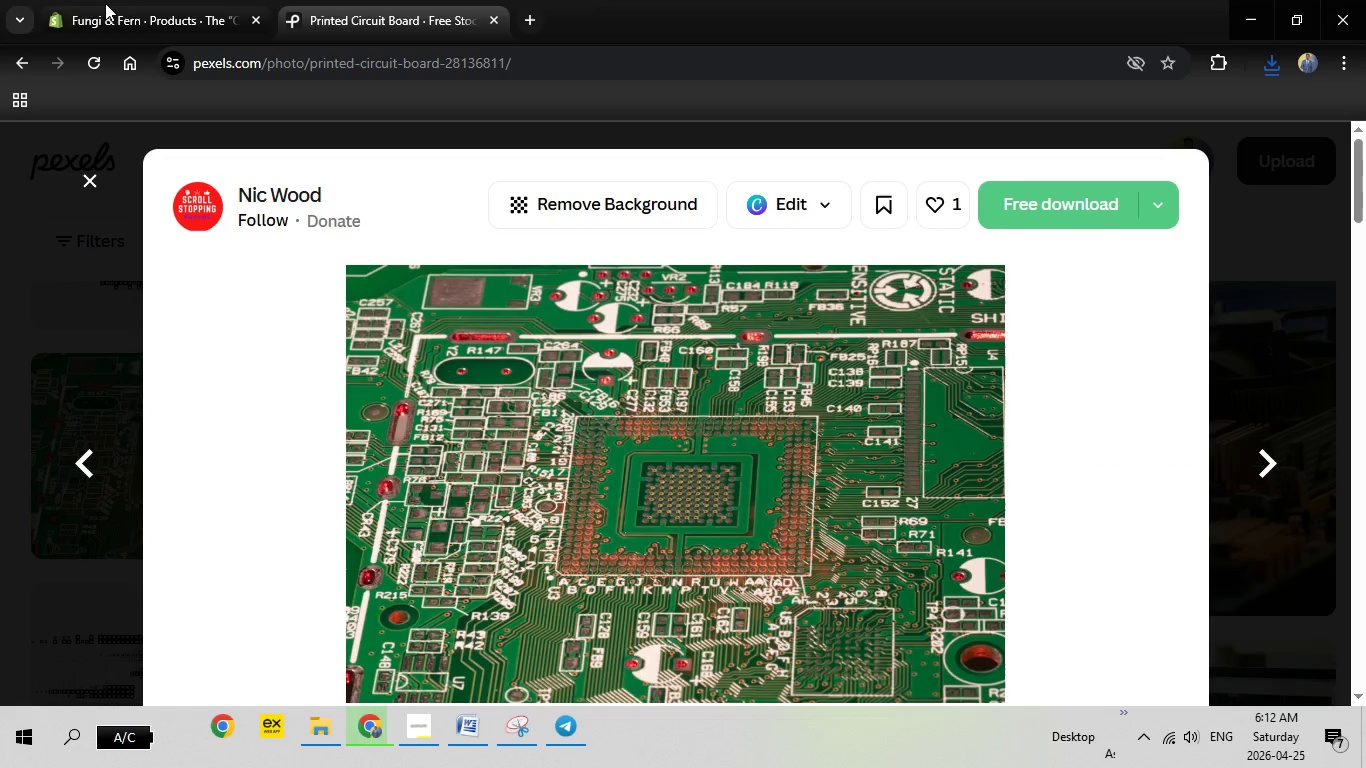 
left_click([106, 3])
 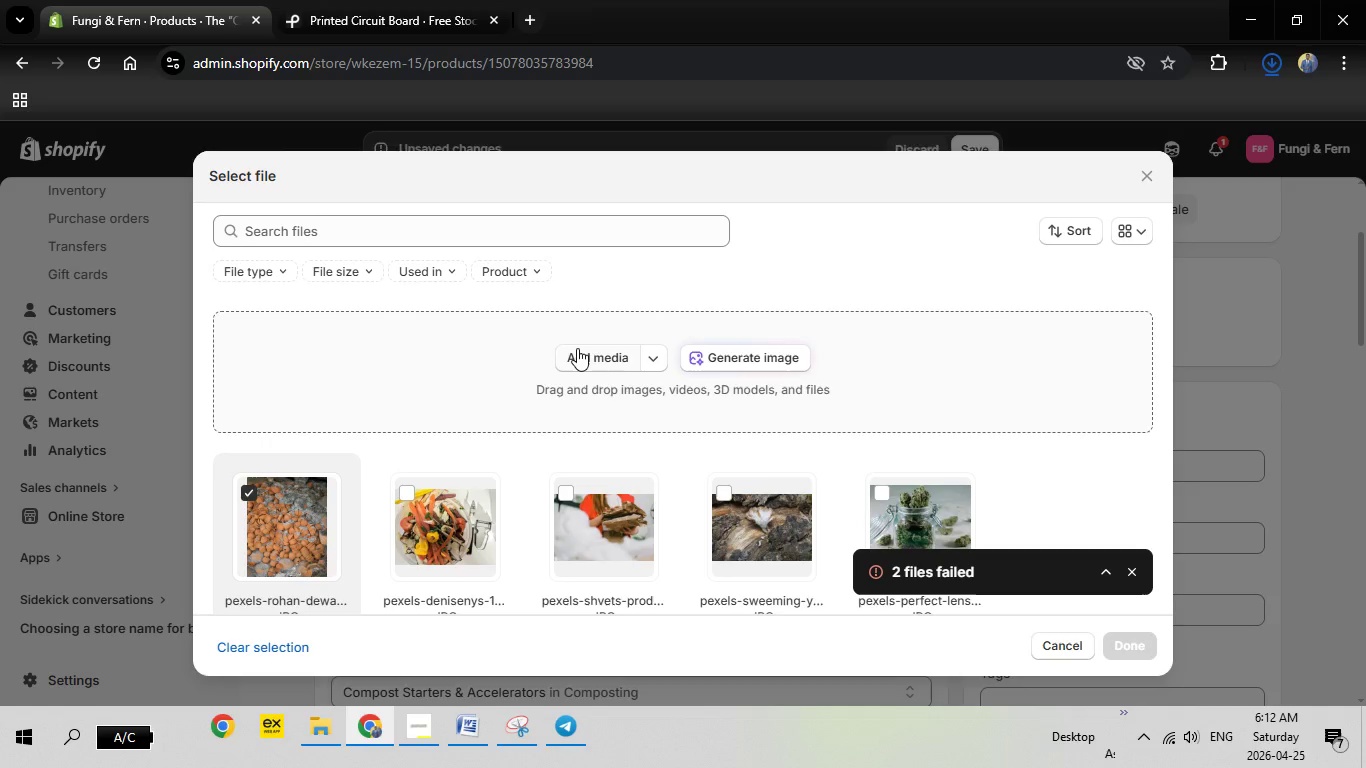 
left_click([577, 348])
 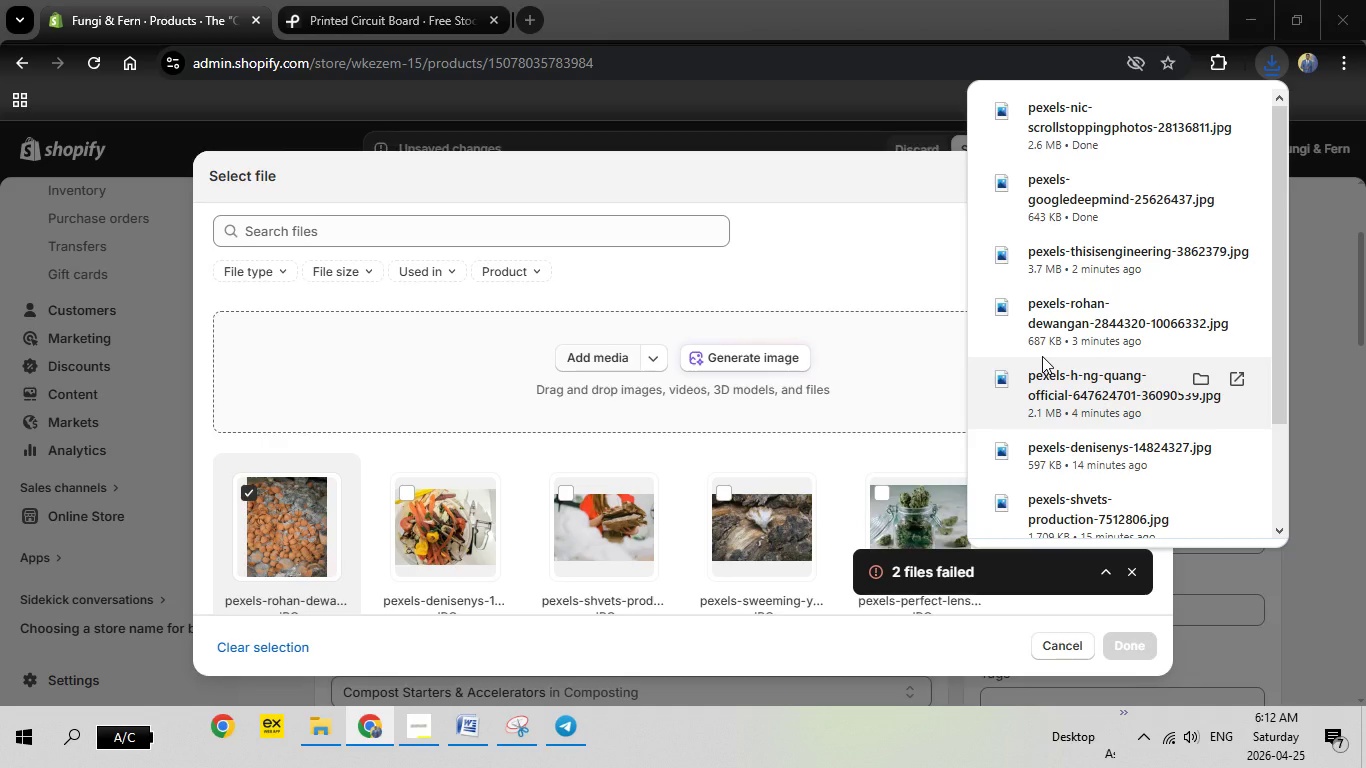 
scroll: coordinate [1042, 355], scroll_direction: down, amount: 3.0
 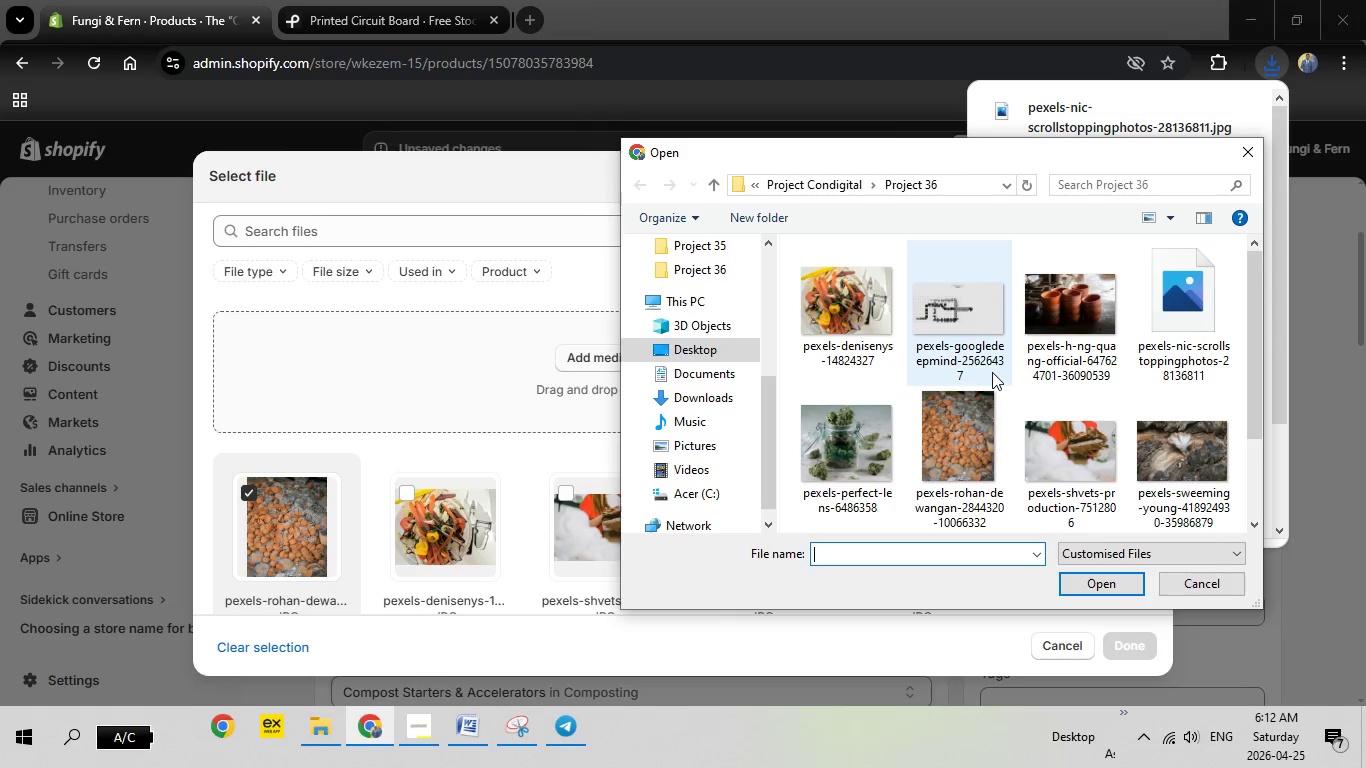 
scroll: coordinate [992, 372], scroll_direction: up, amount: 2.0
 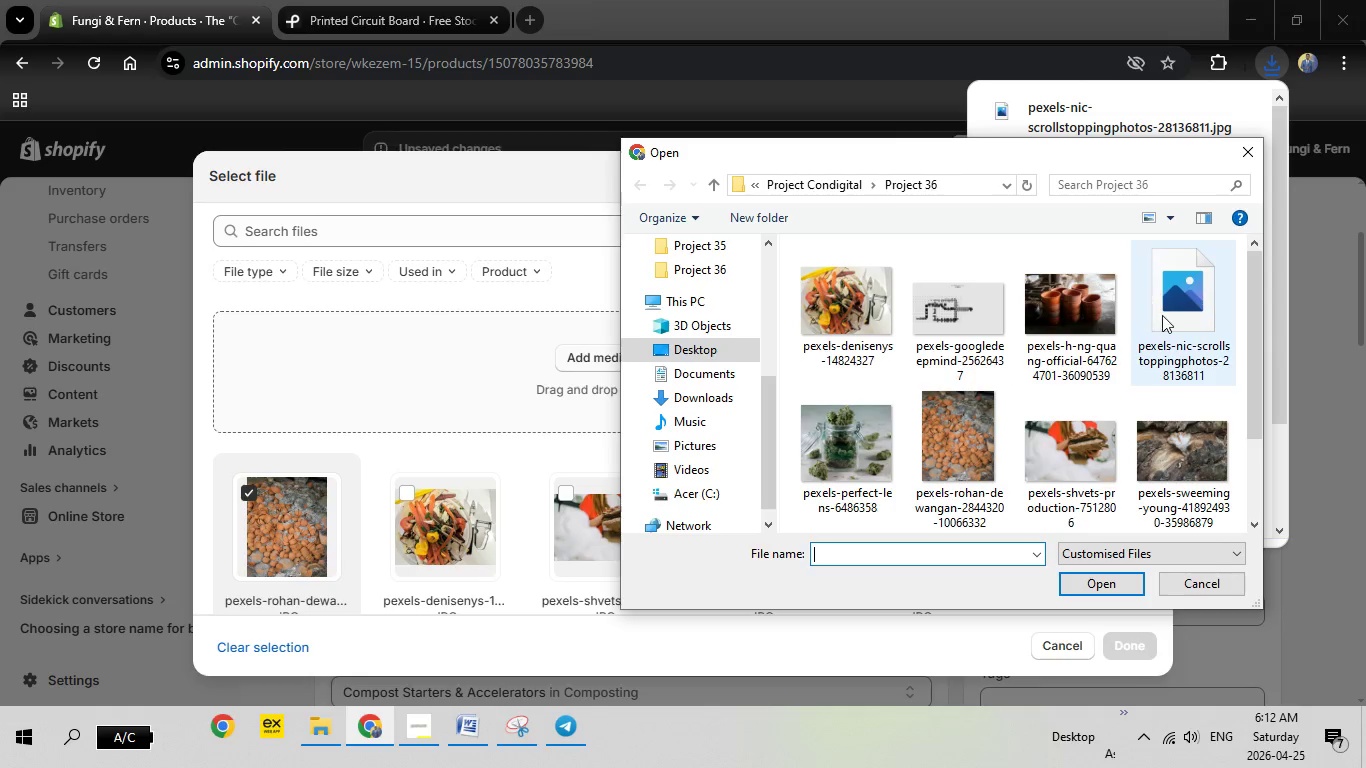 
mouse_move([1169, 333])
 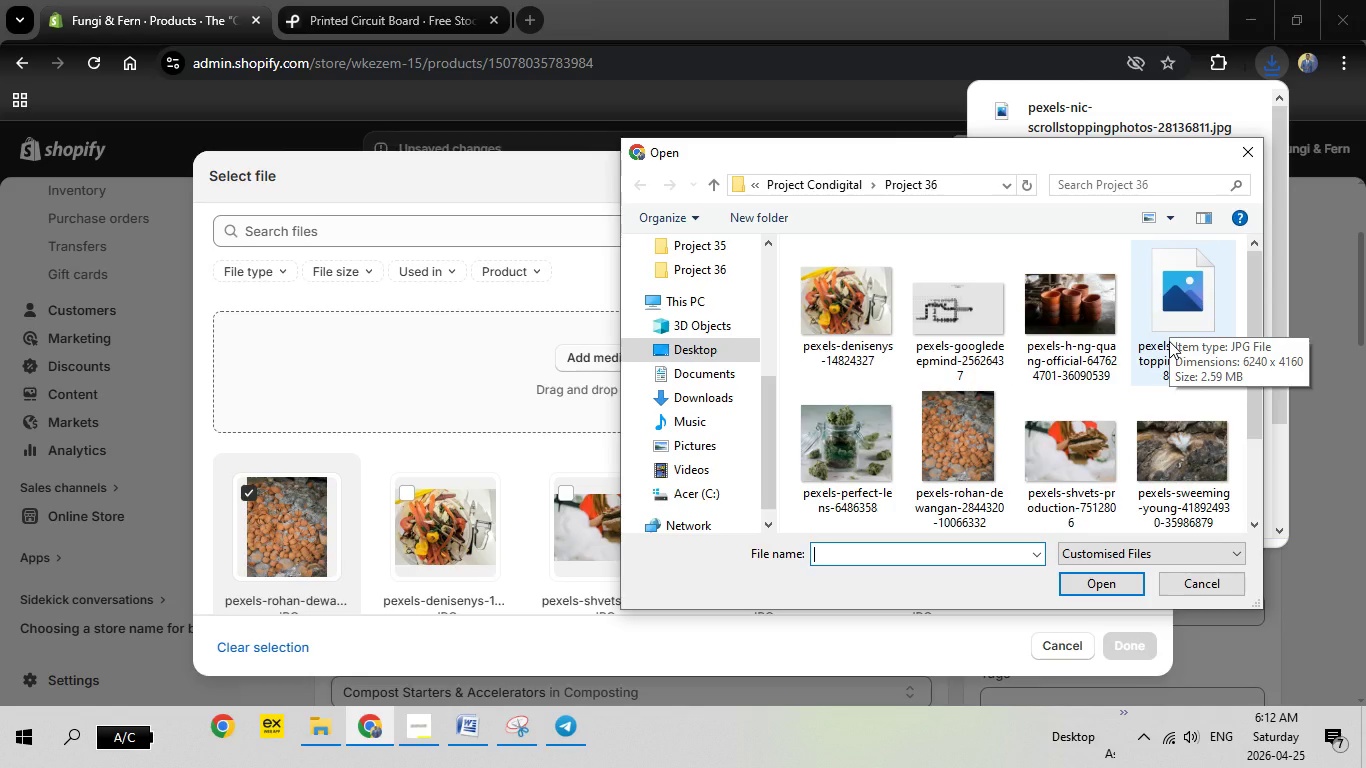 
scroll: coordinate [1169, 341], scroll_direction: down, amount: 1.0
 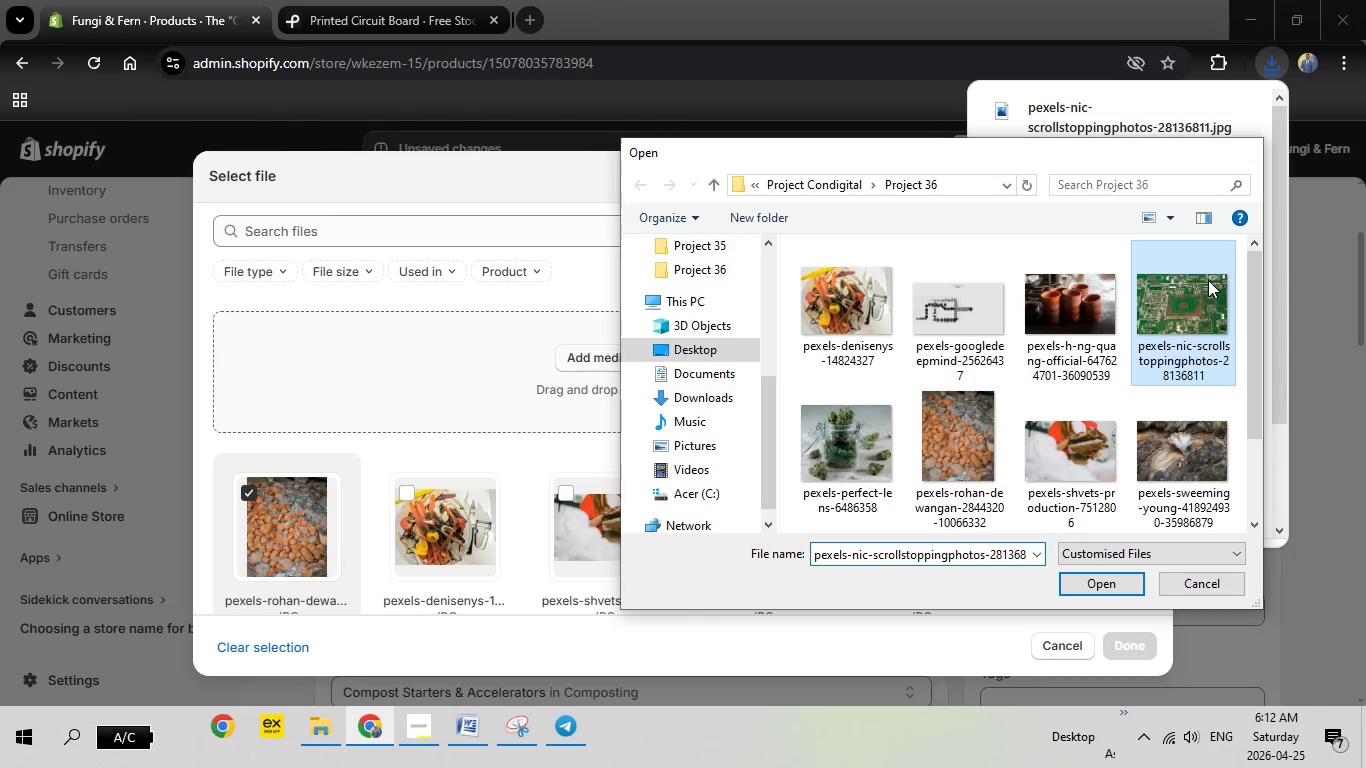 
double_click([1208, 280])
 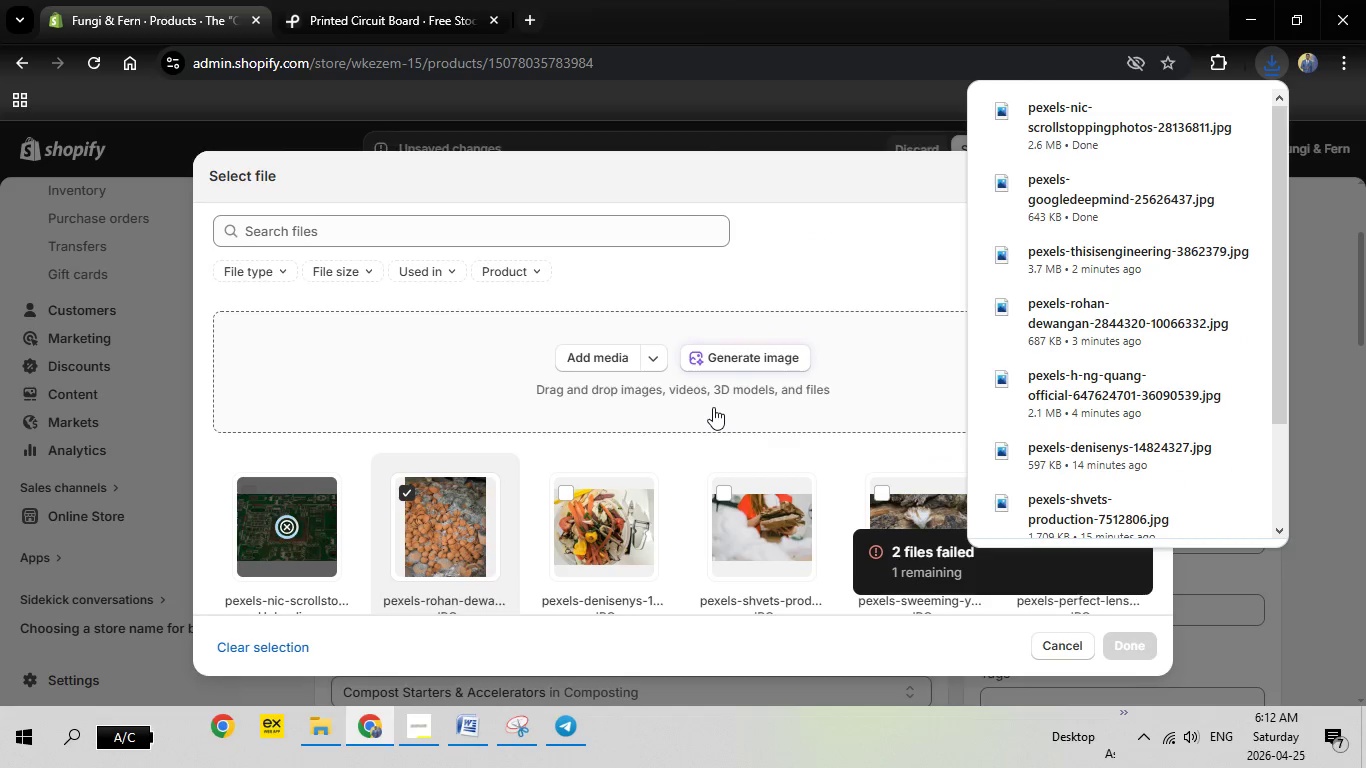 
scroll: coordinate [384, 482], scroll_direction: down, amount: 3.0
 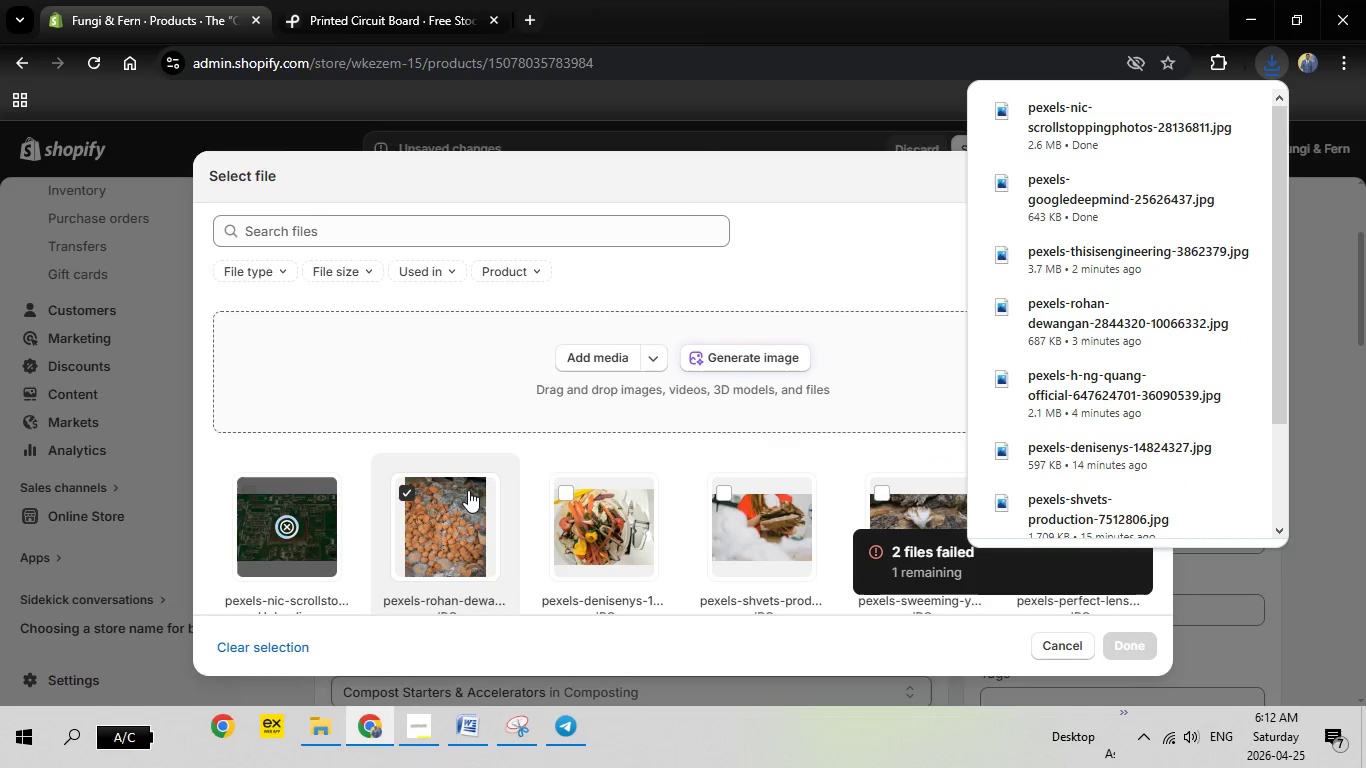 
scroll: coordinate [468, 490], scroll_direction: up, amount: 2.0
 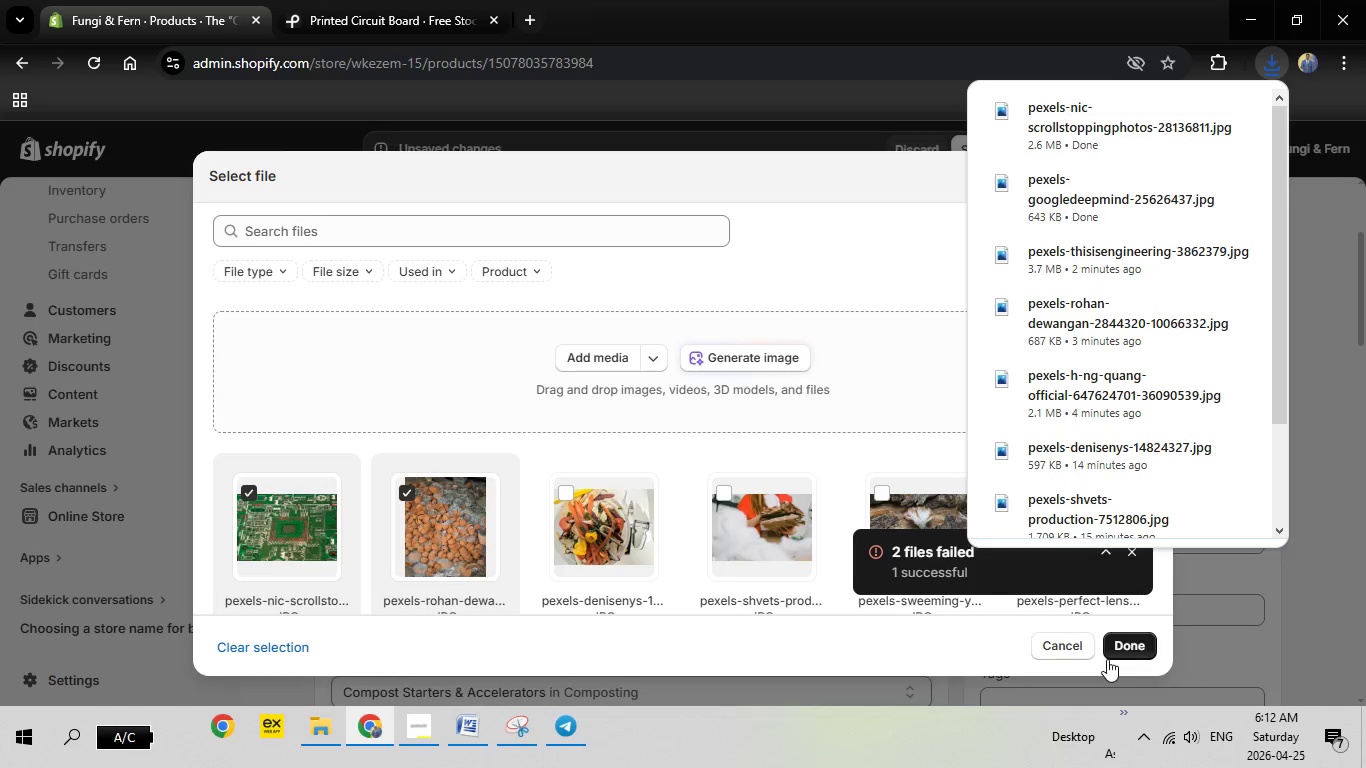 
wait(12.75)
 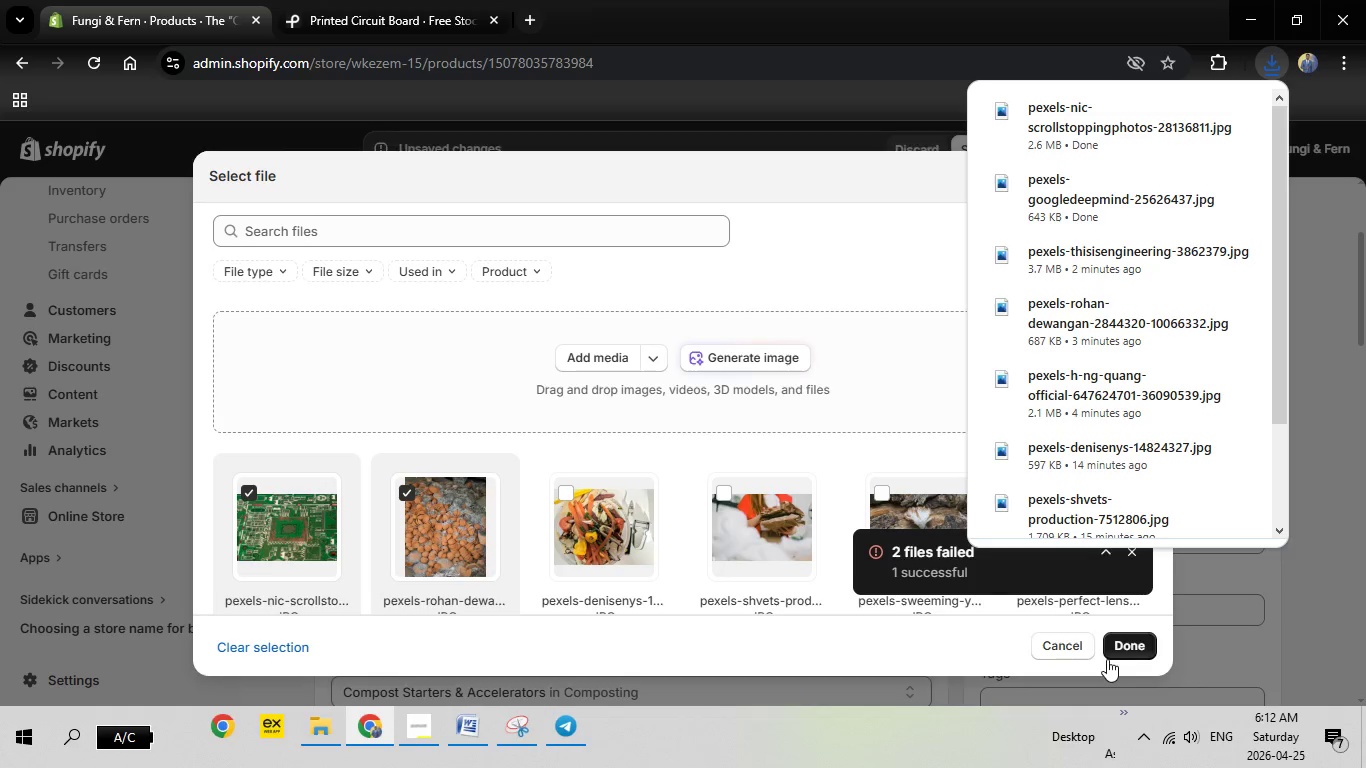 
left_click([1125, 648])
 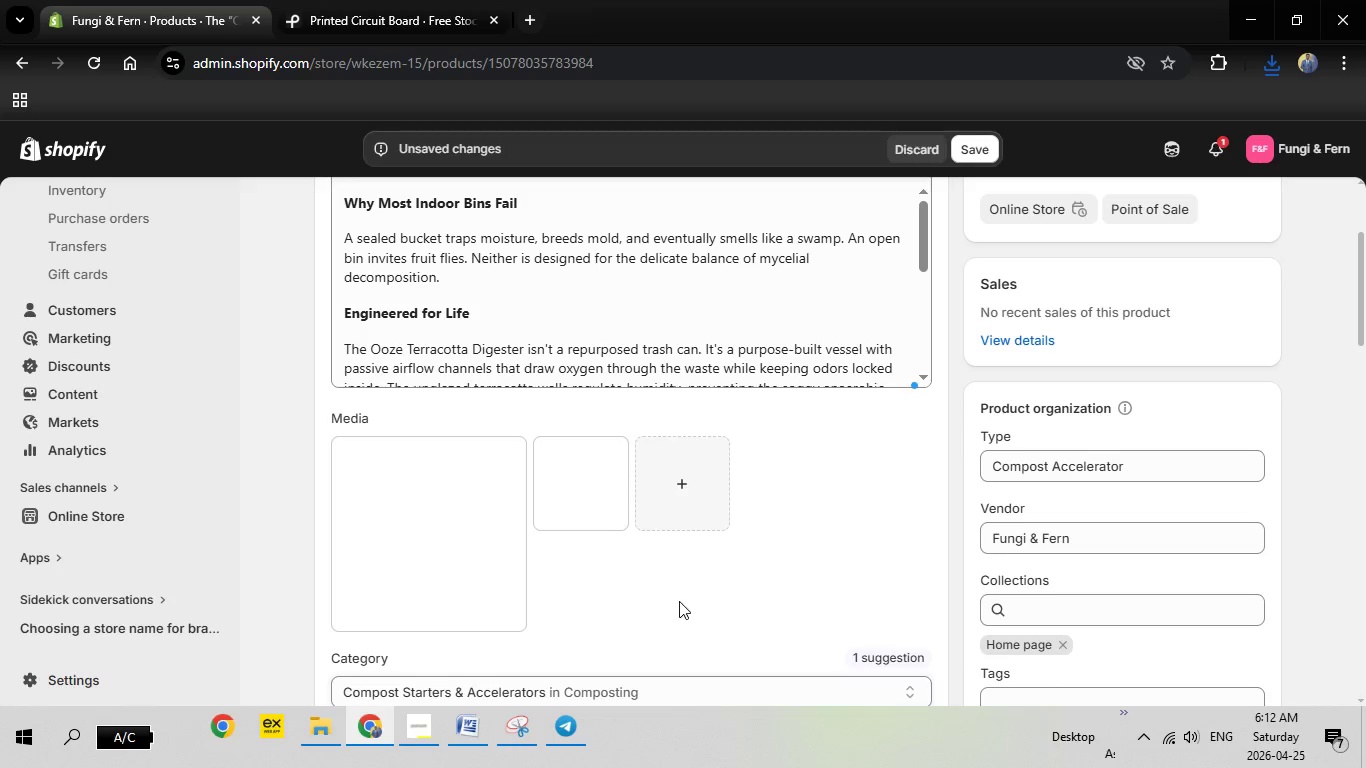 
mouse_move([607, 520])
 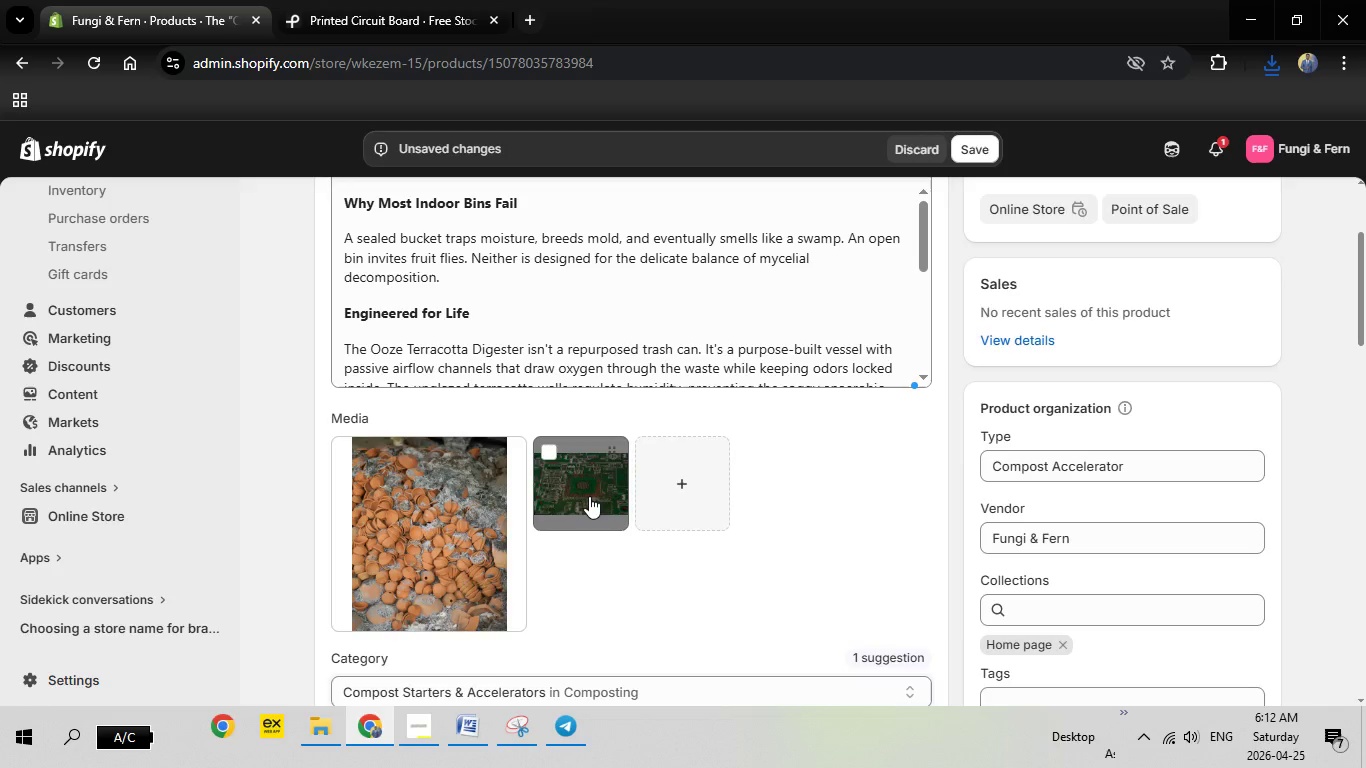 
left_click([589, 496])
 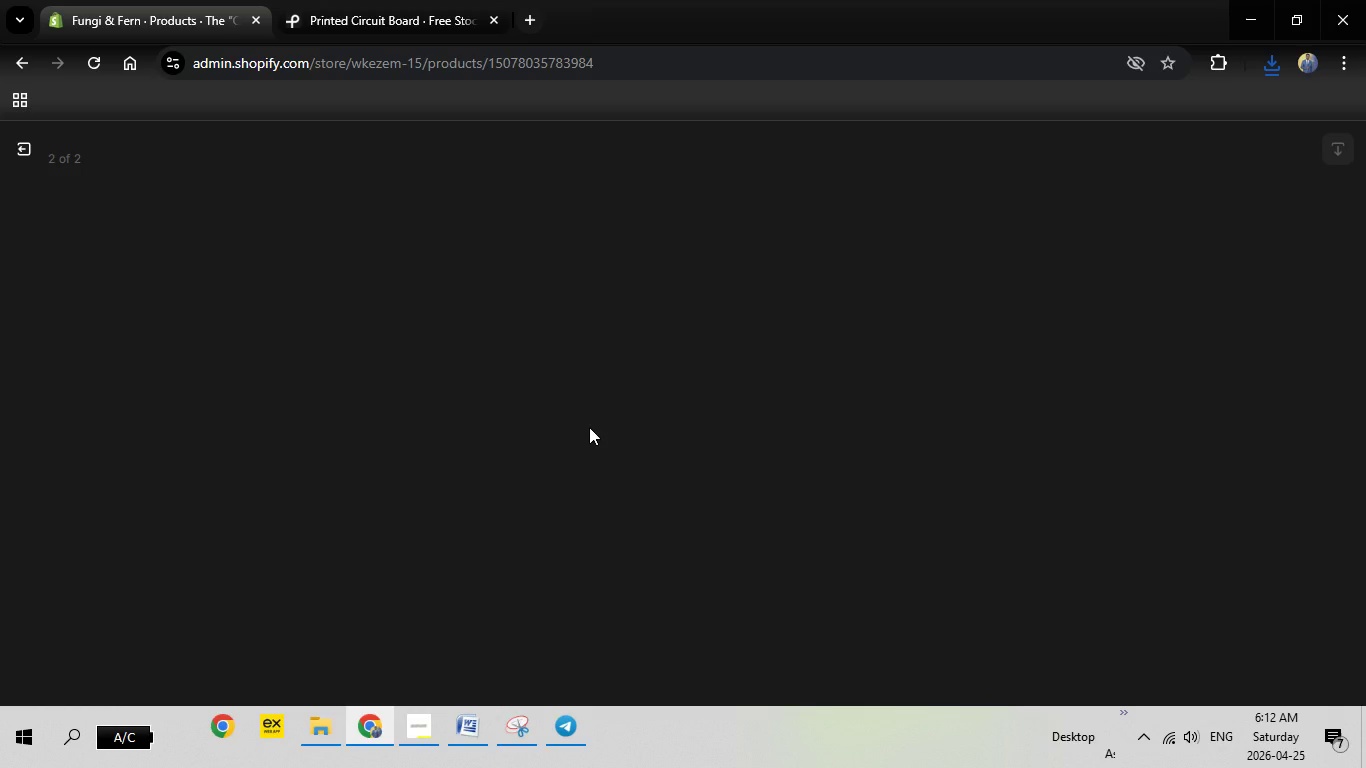 
wait(9.89)
 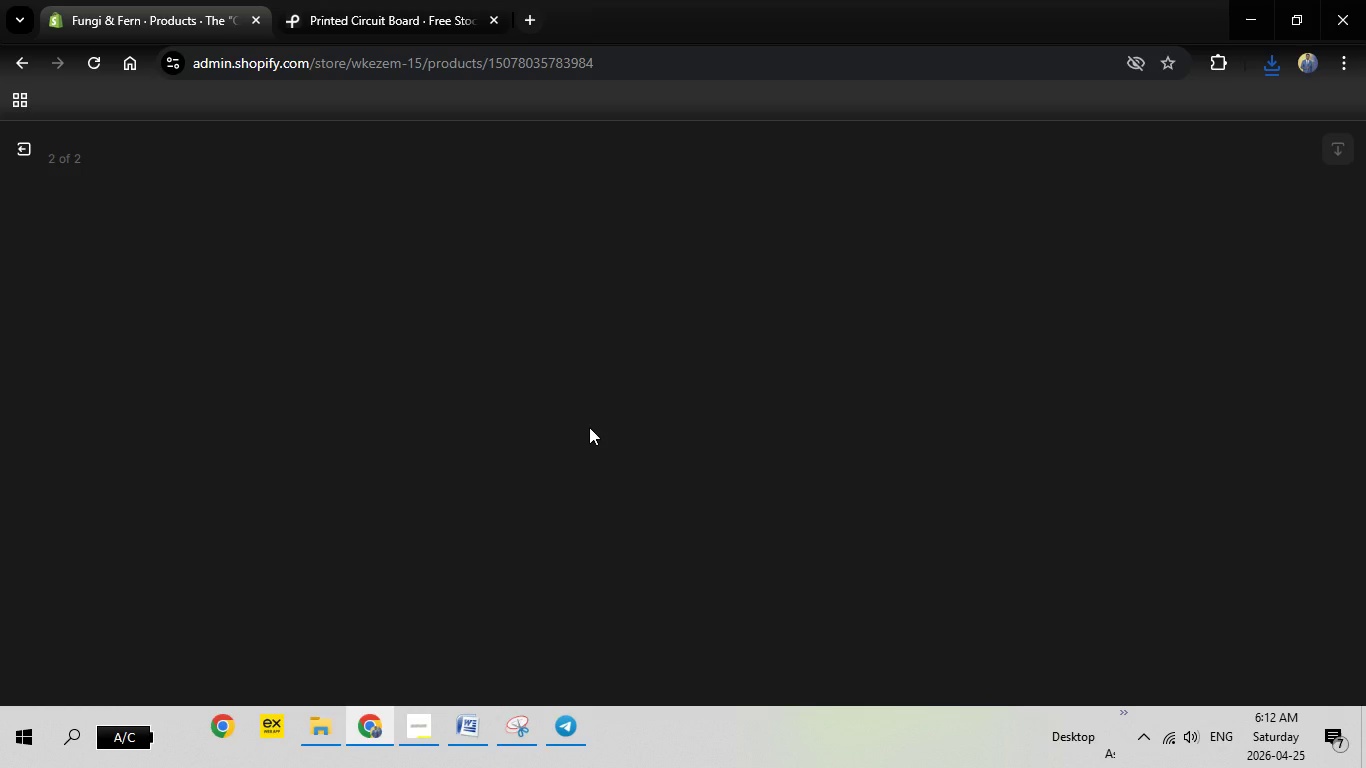 
left_click([1050, 379])
 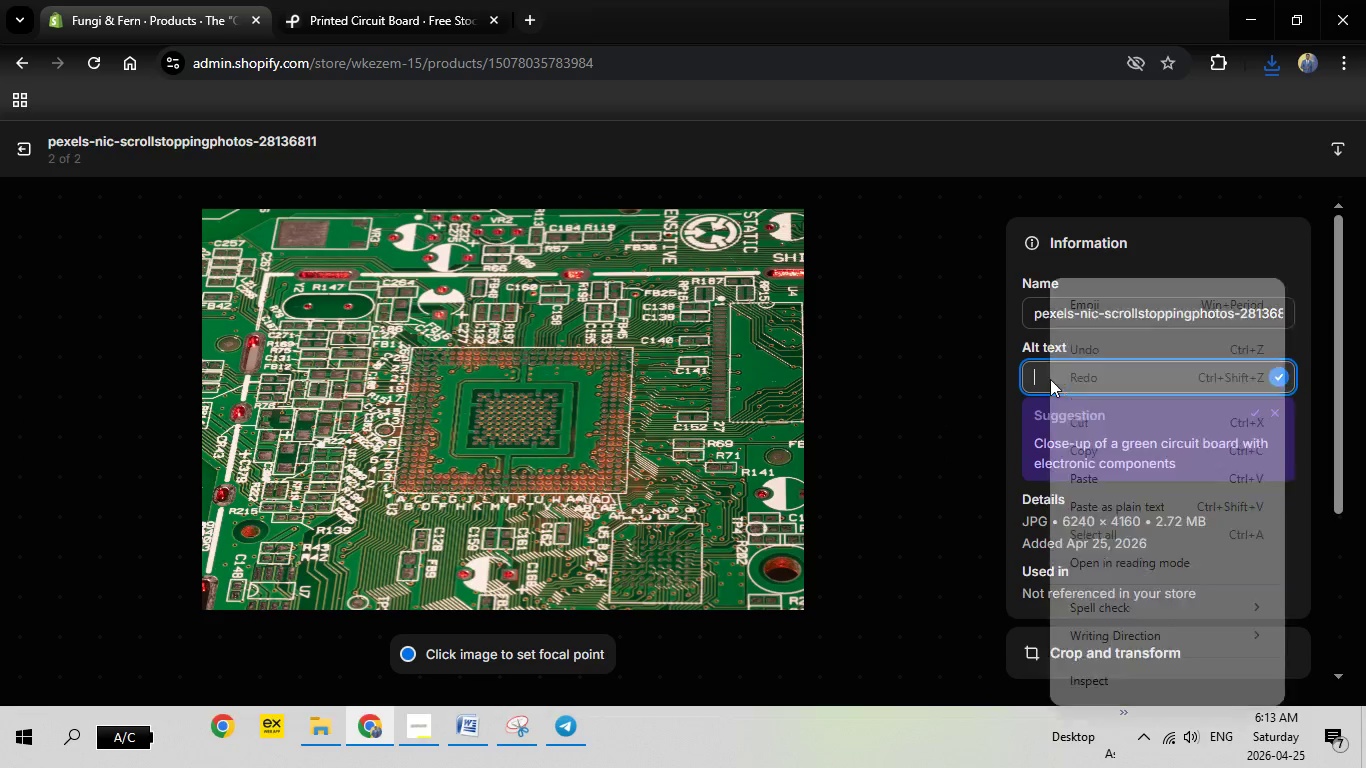 
right_click([1050, 379])
 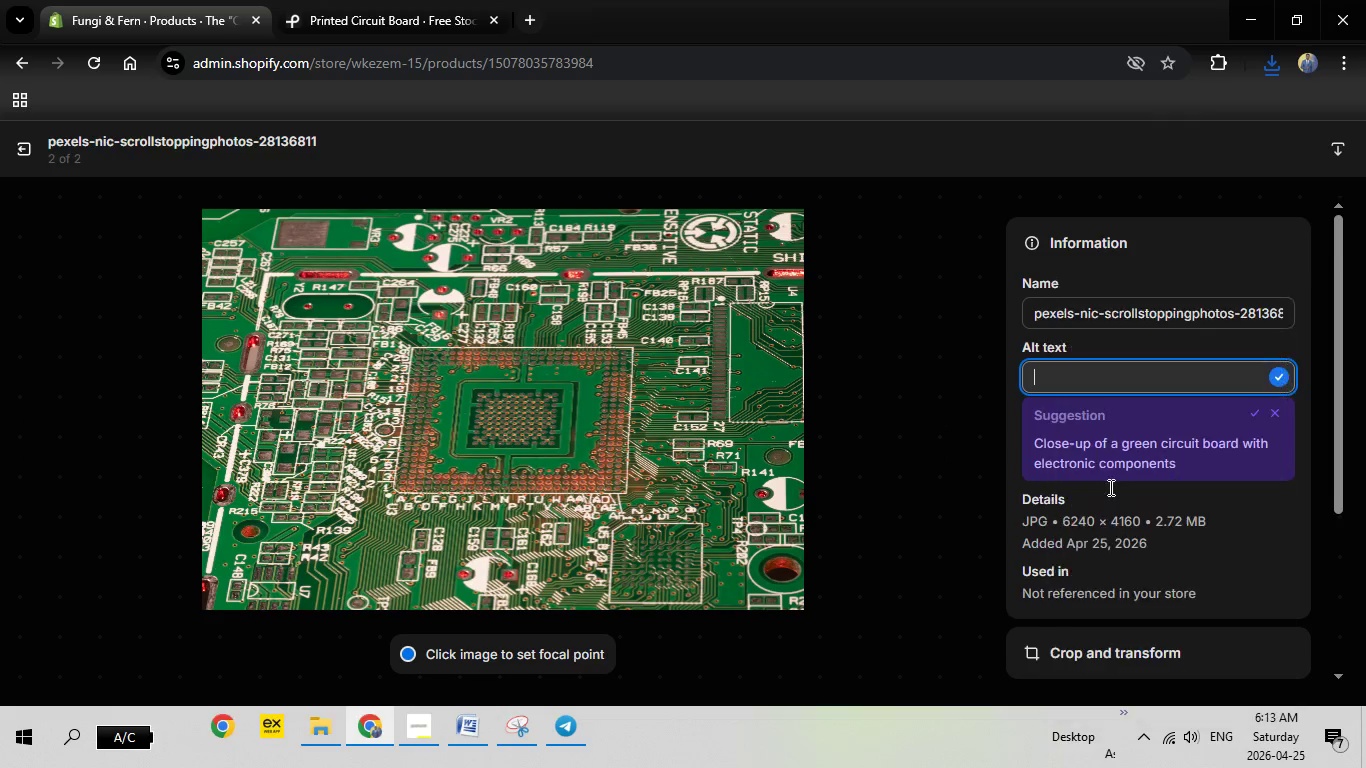 
left_click([1109, 487])
 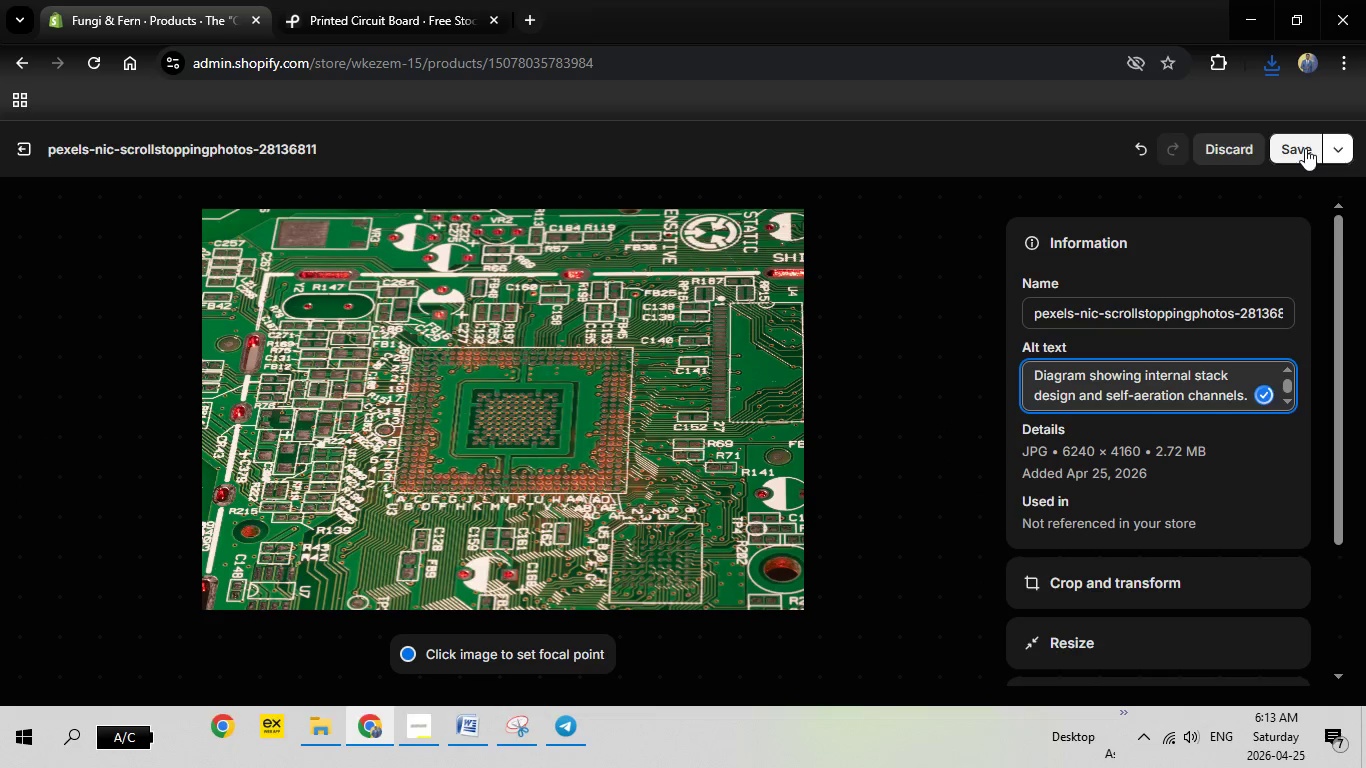 
left_click([1305, 148])
 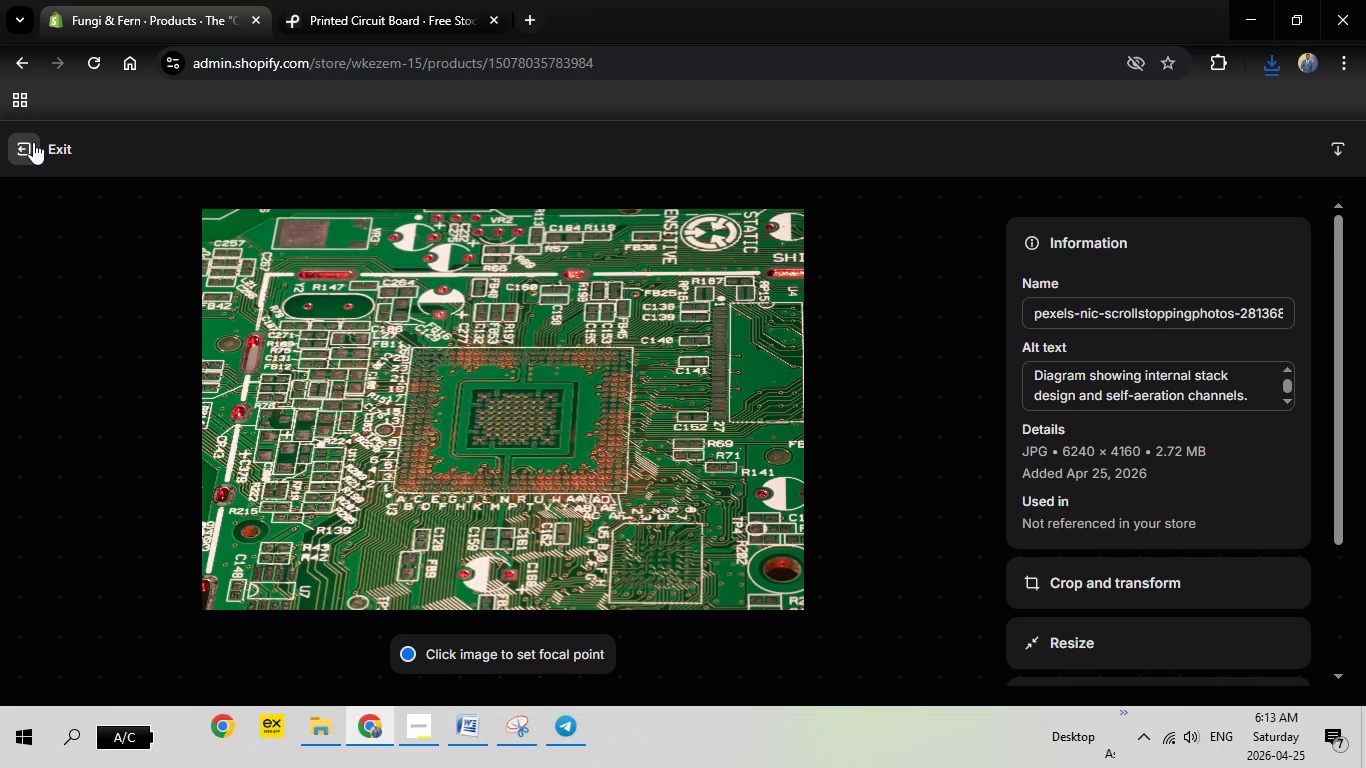 
left_click([33, 142])
 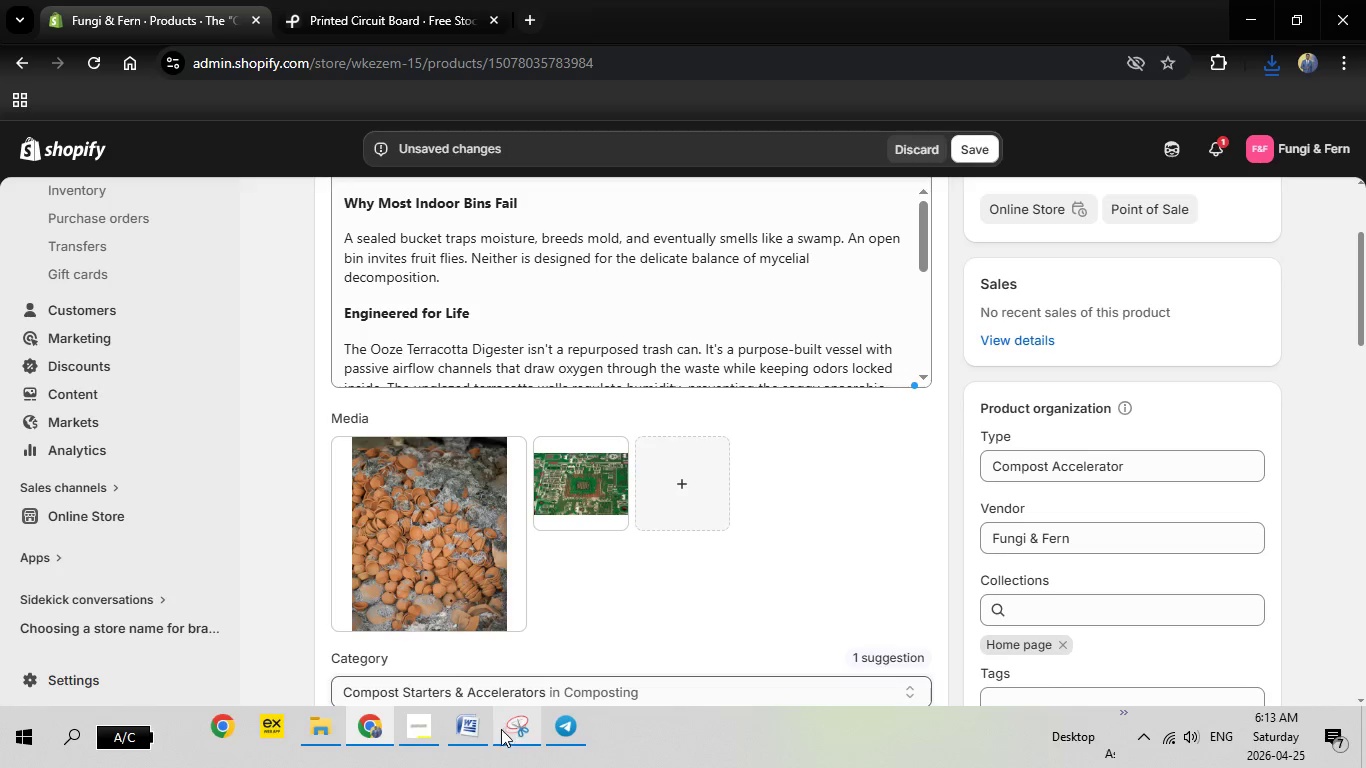 
left_click([486, 729])
 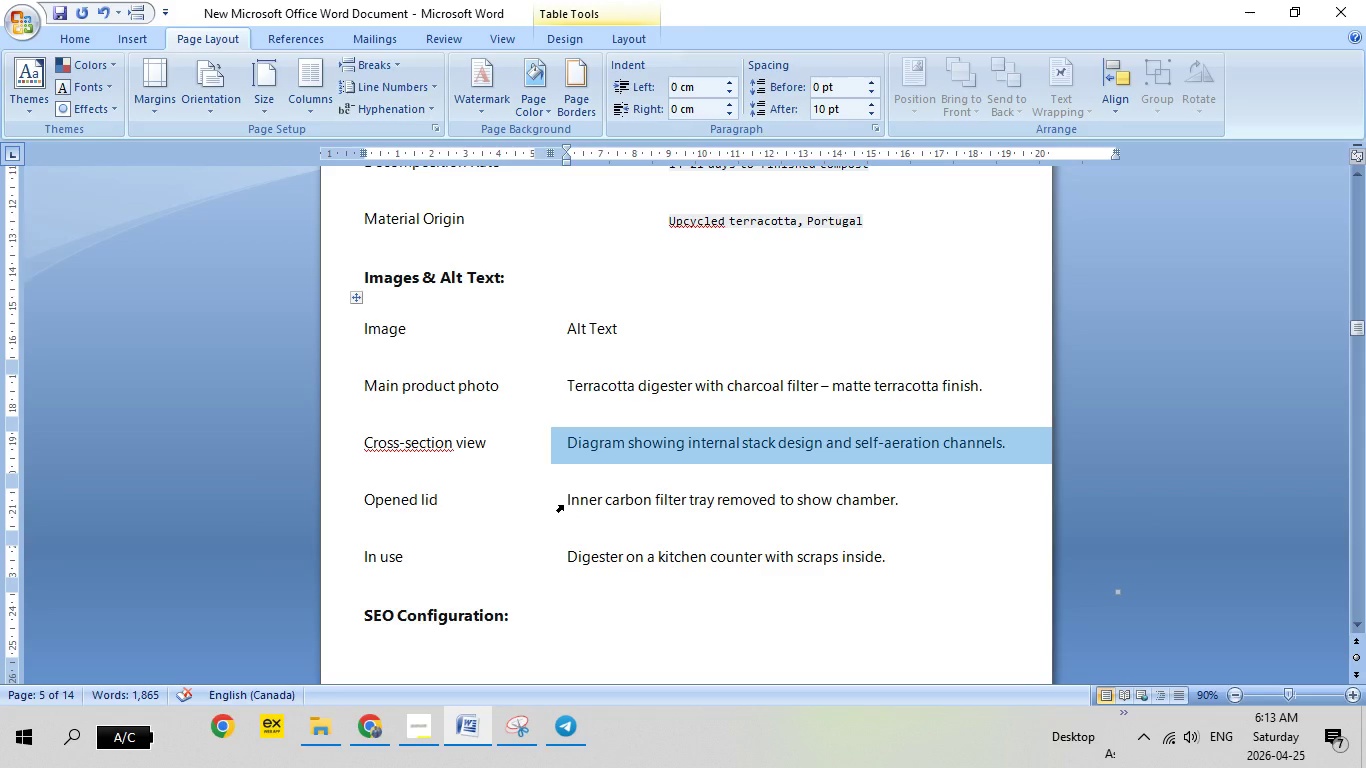 
left_click([563, 505])
 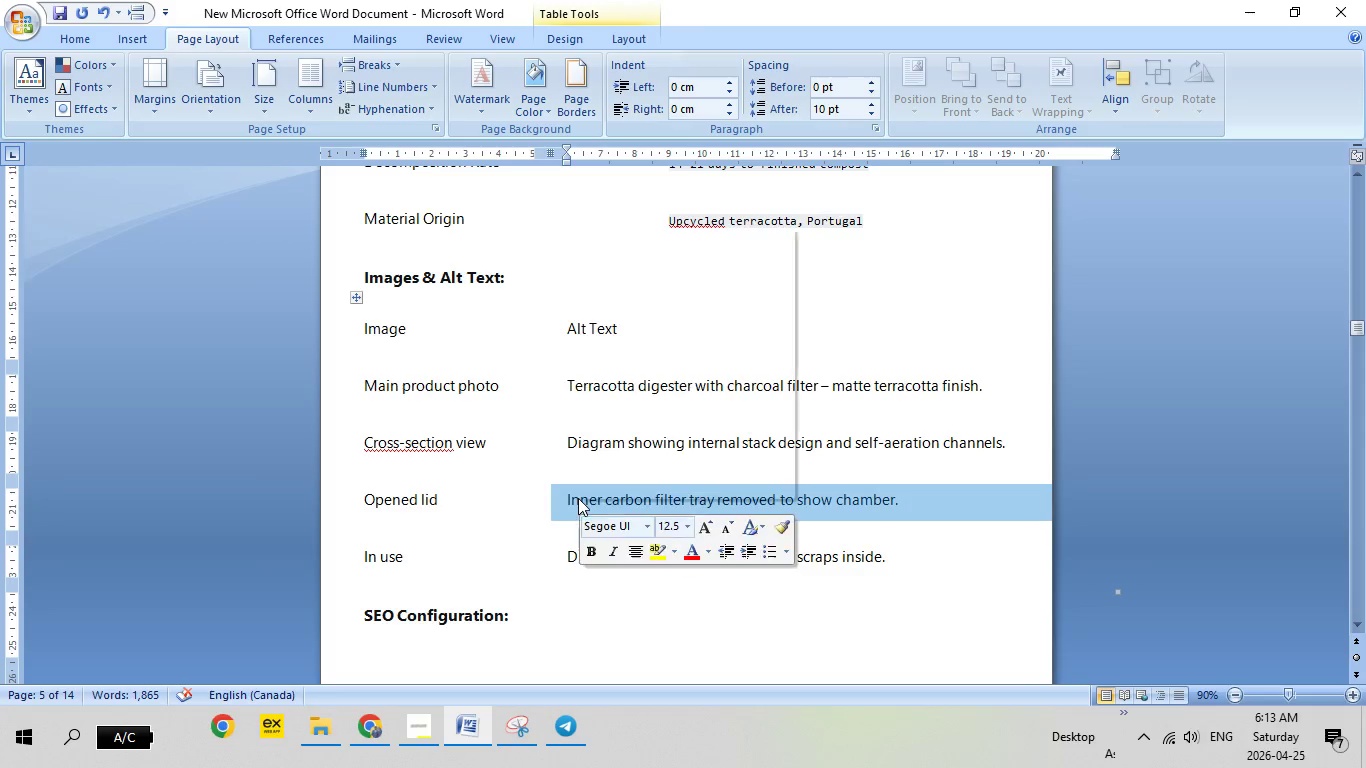 
right_click([578, 498])
 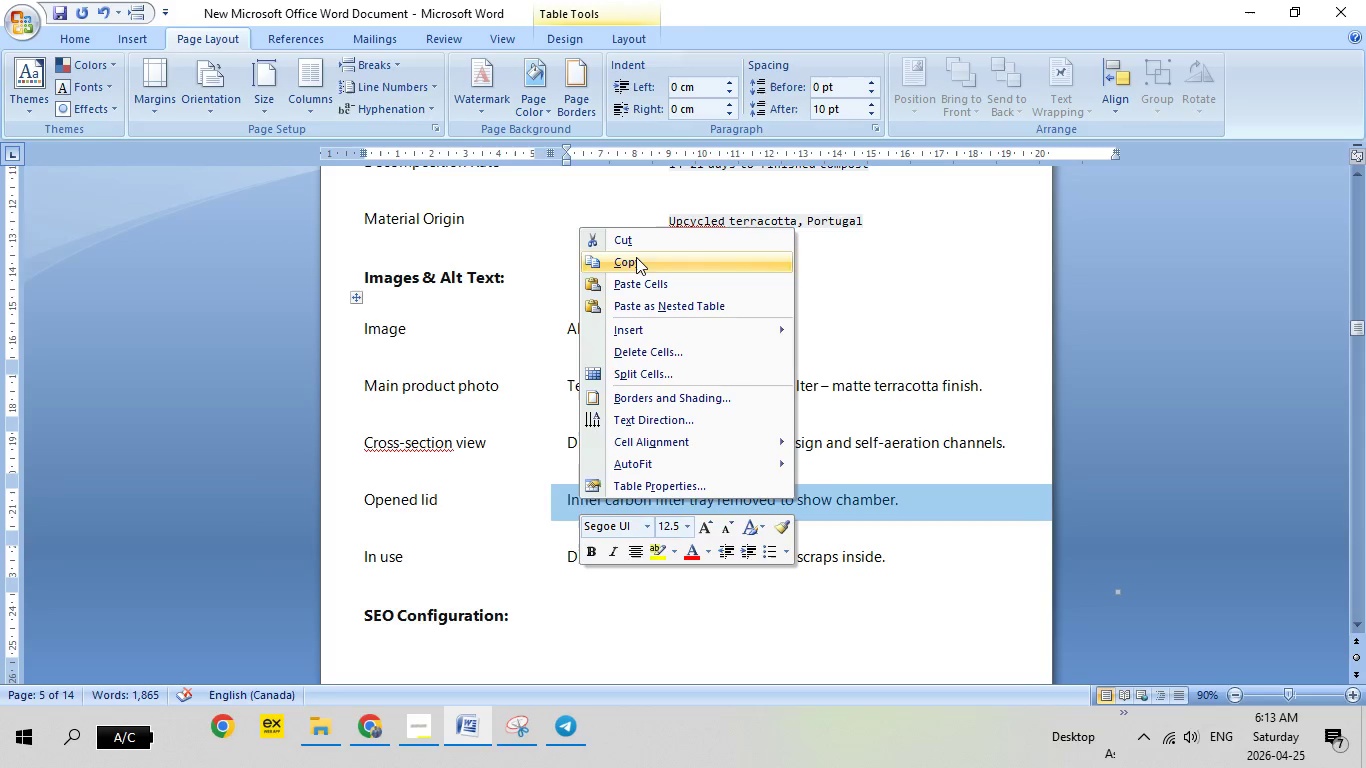 
left_click([636, 257])
 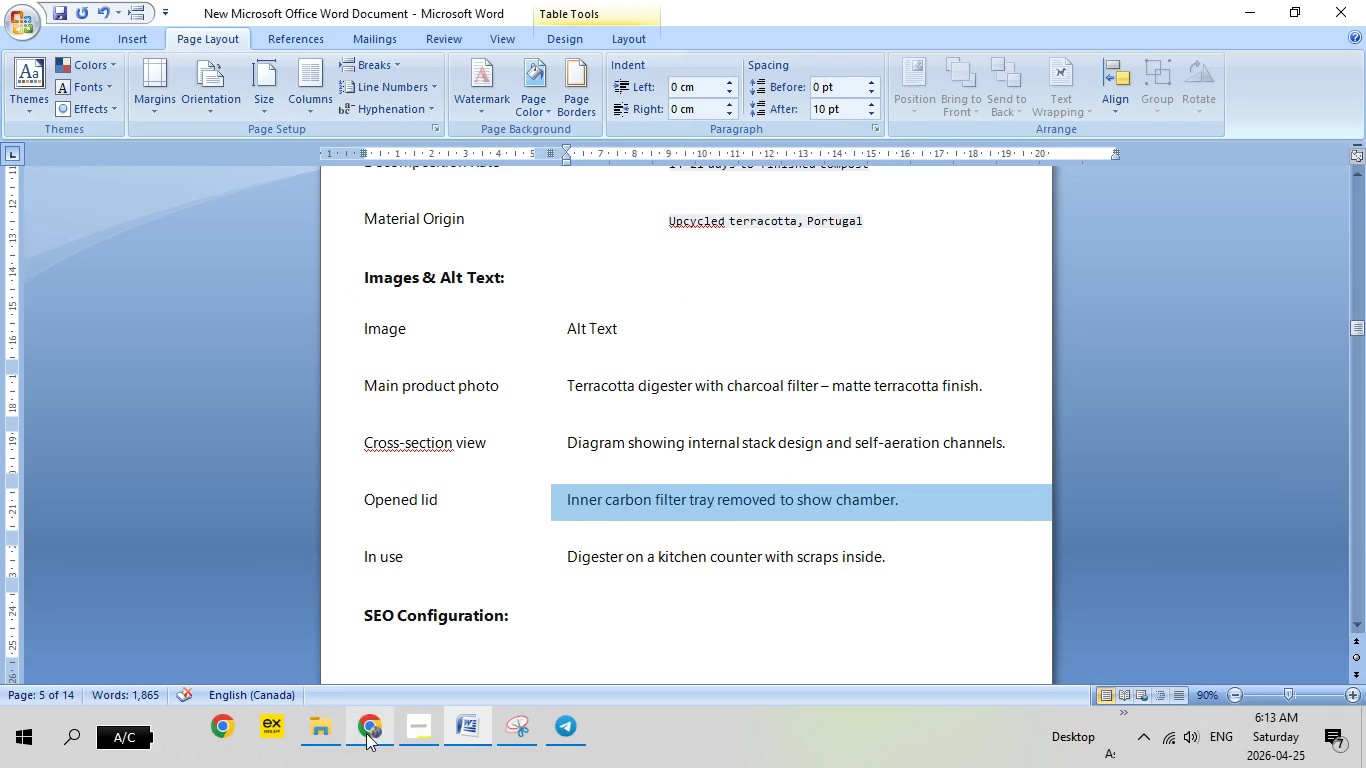 
left_click([366, 733])
 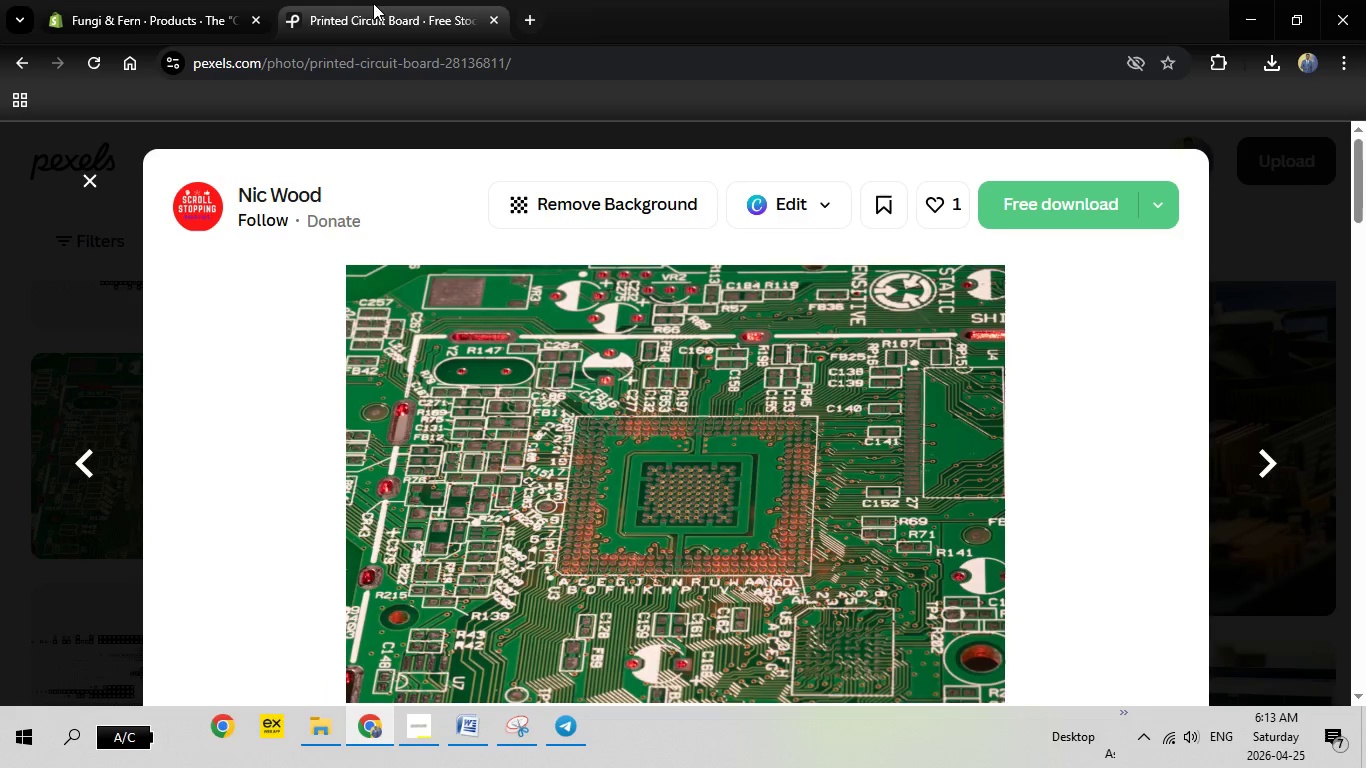 
left_click([373, 3])
 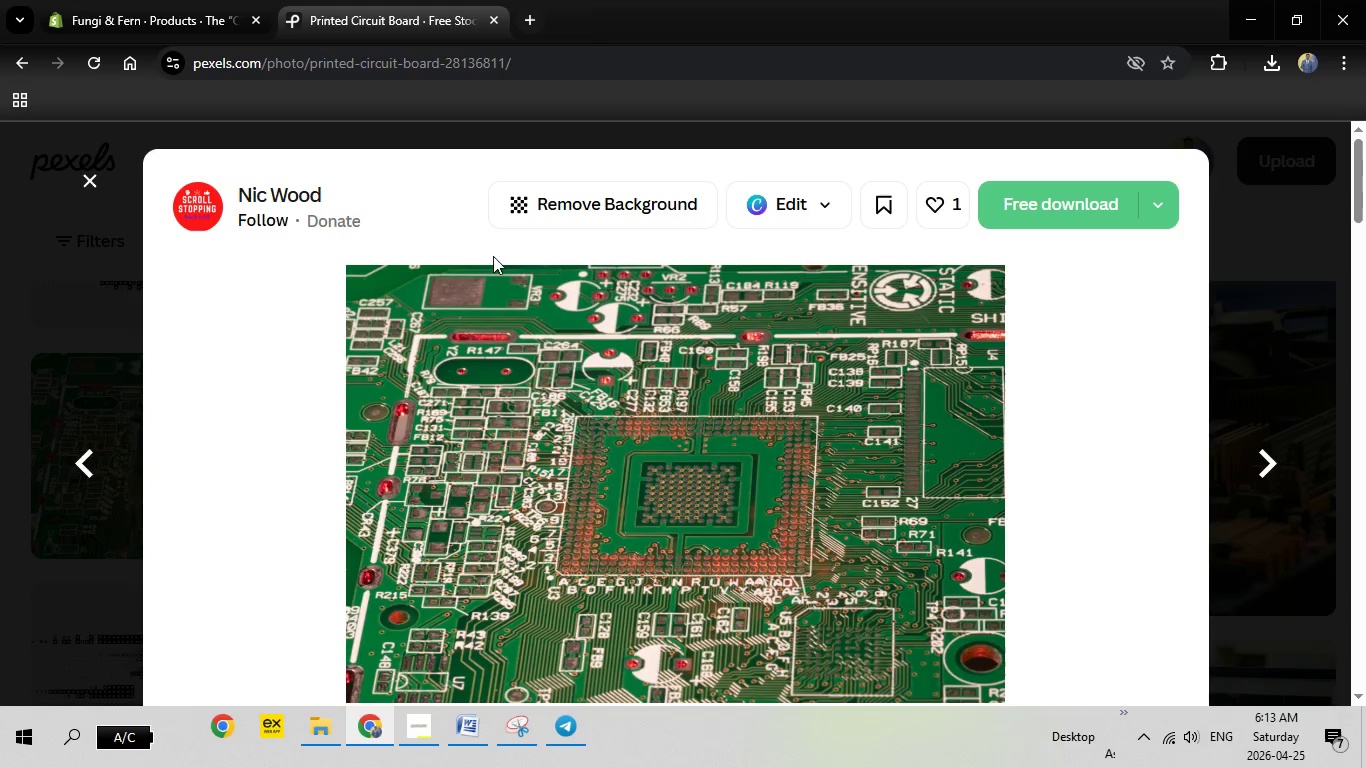 
key(Escape)
 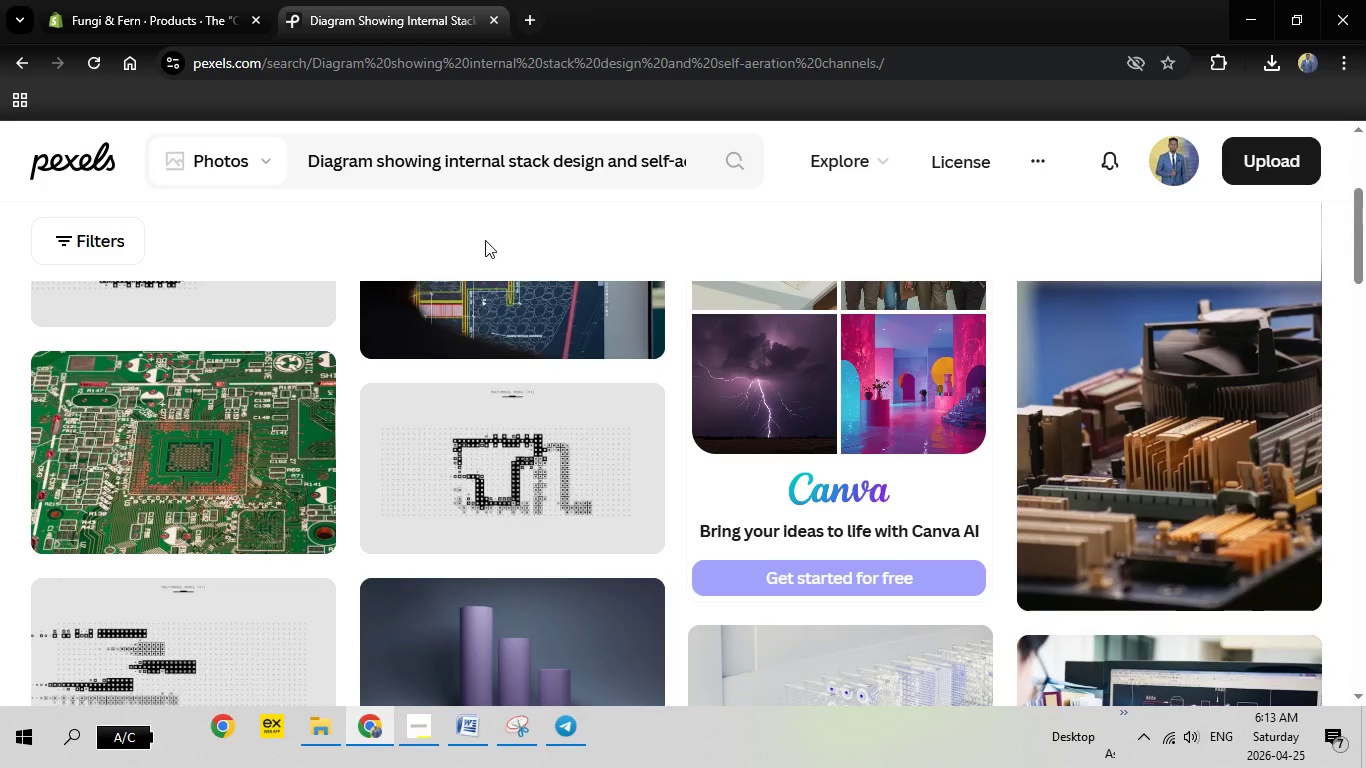 
key(Escape)
 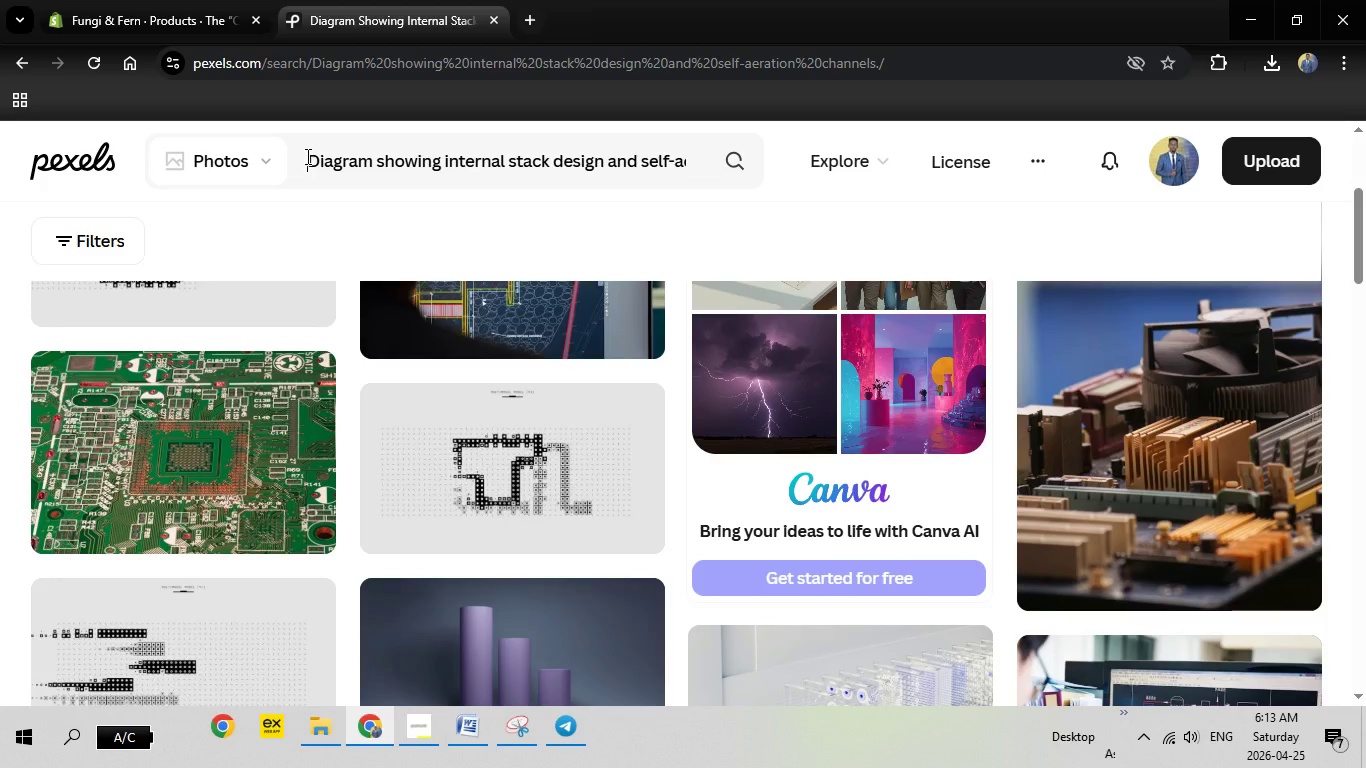 
left_click_drag(start_coordinate=[306, 156], to_coordinate=[825, 163])
 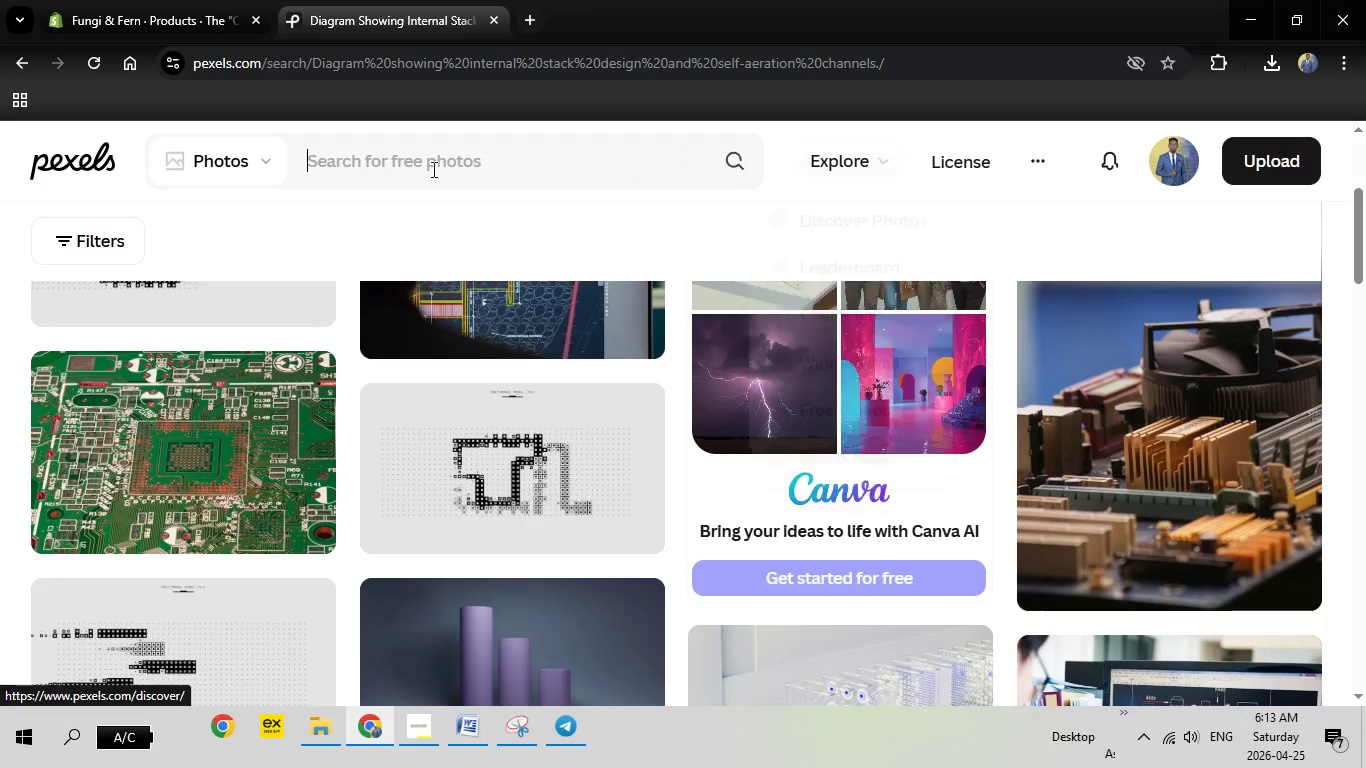 
key(Backspace)
 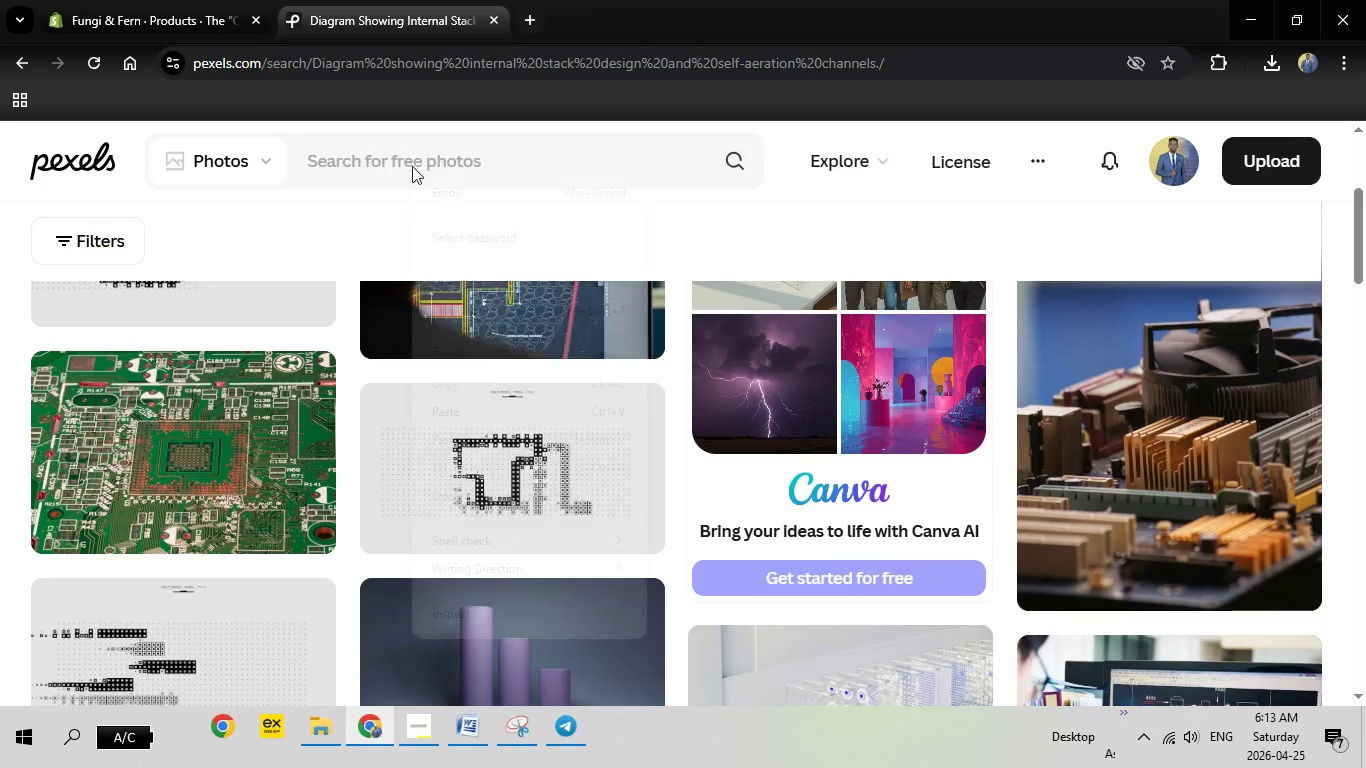 
right_click([412, 166])
 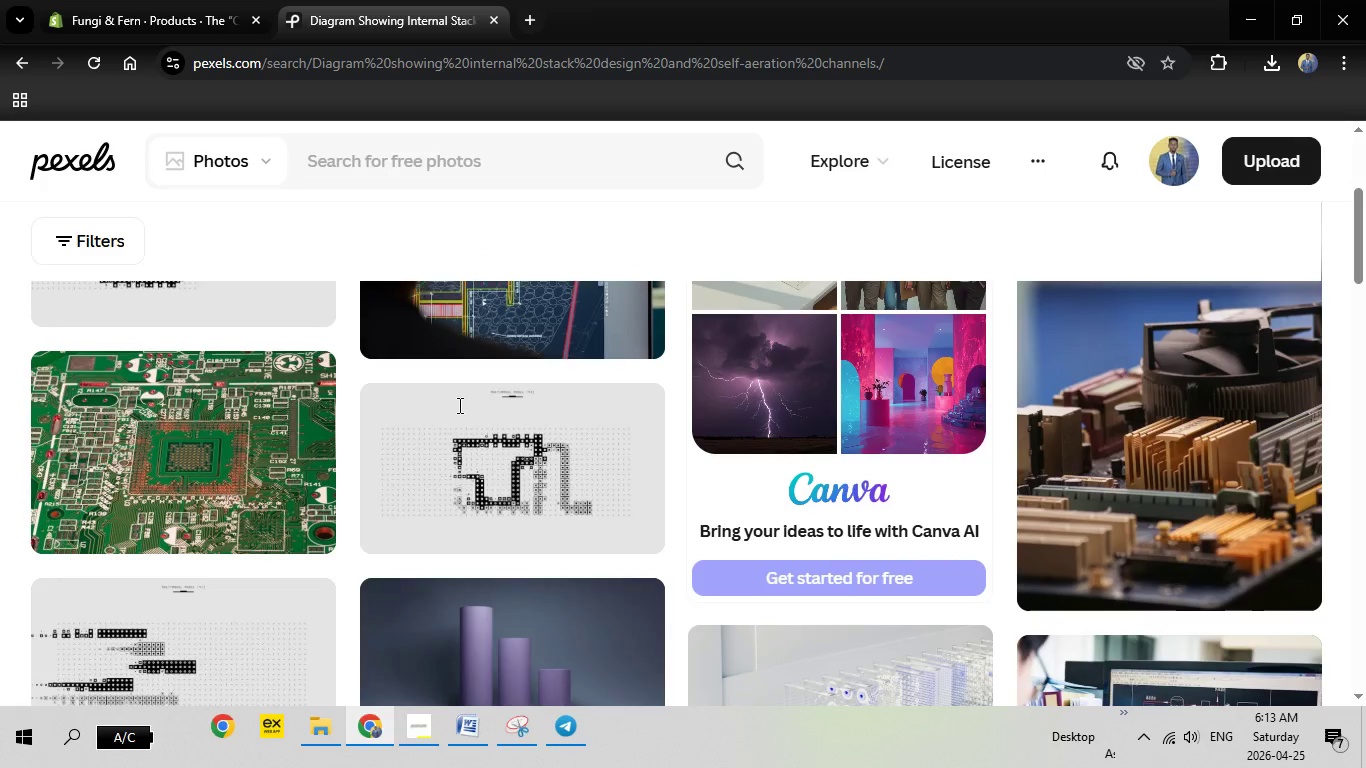 
left_click([457, 407])
 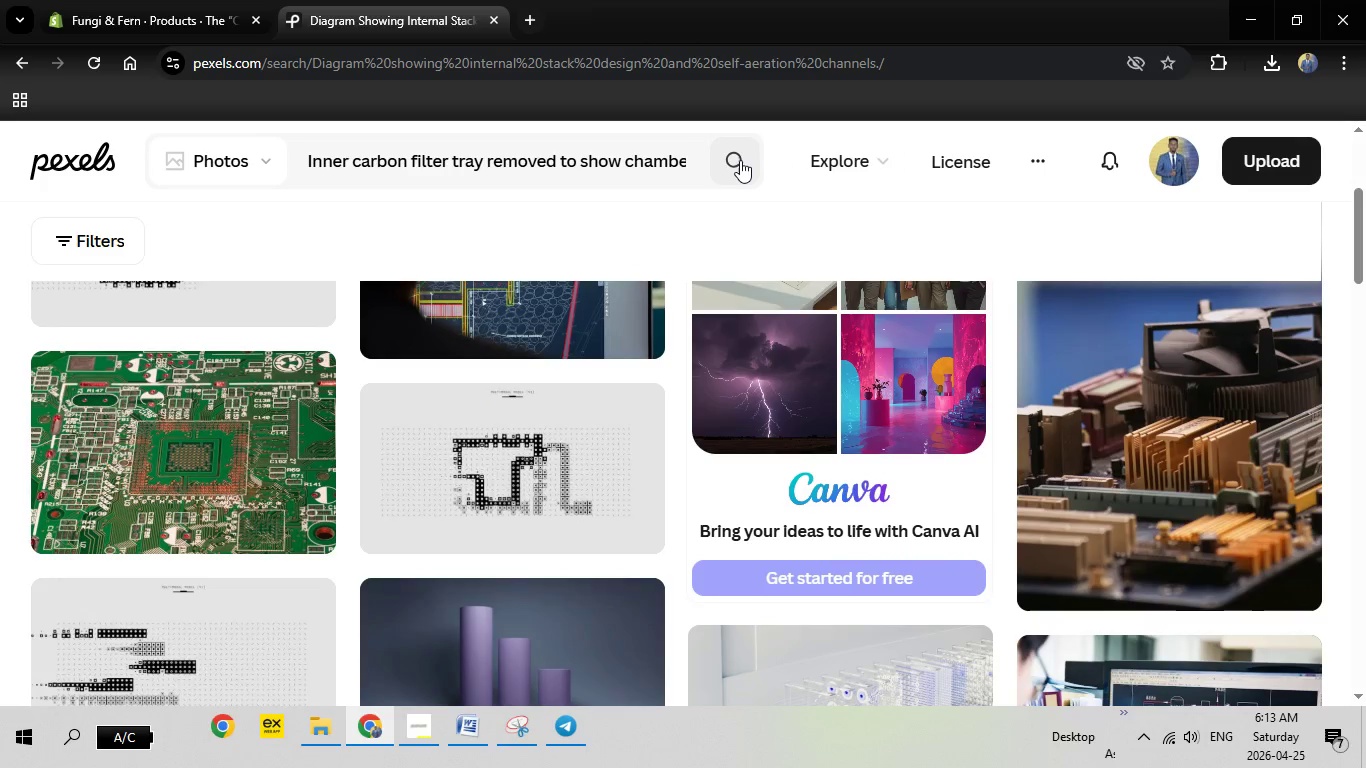 
left_click([740, 160])
 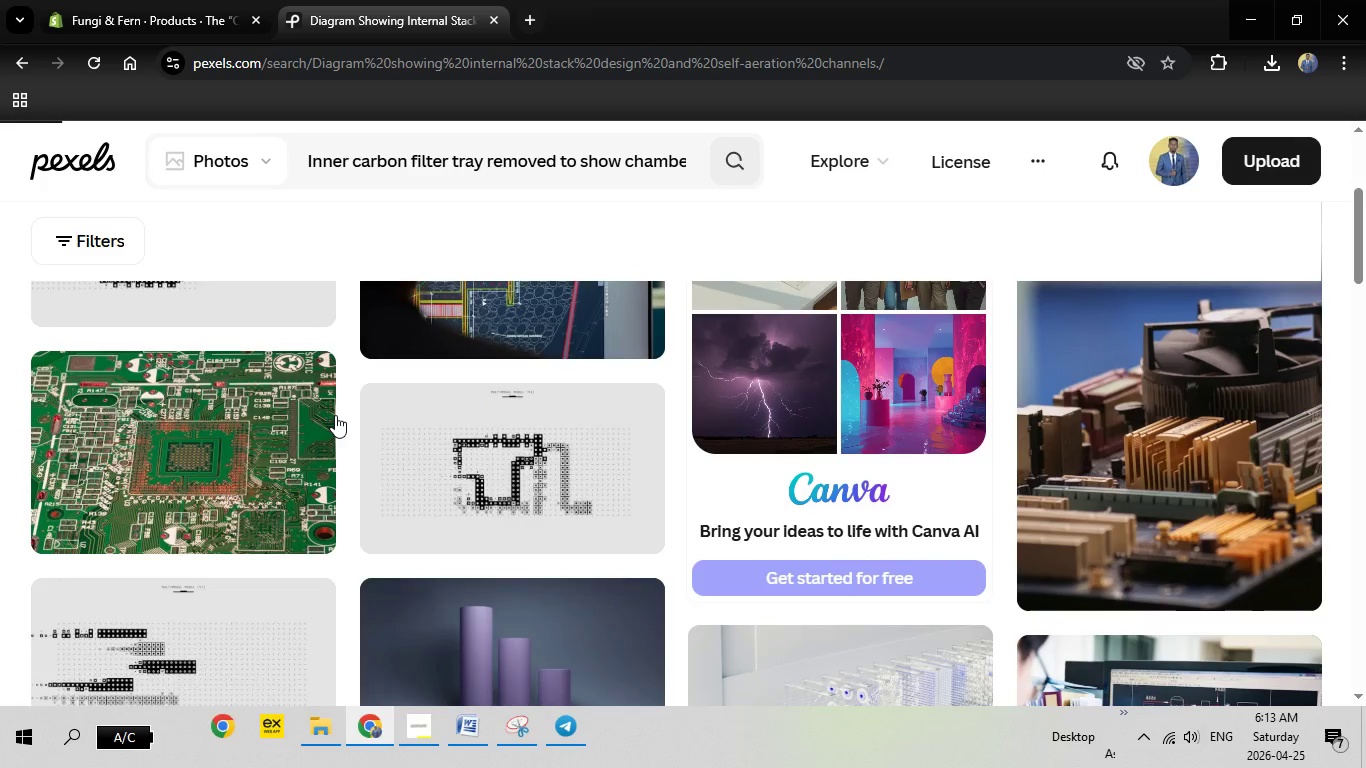 
mouse_move([331, 432])
 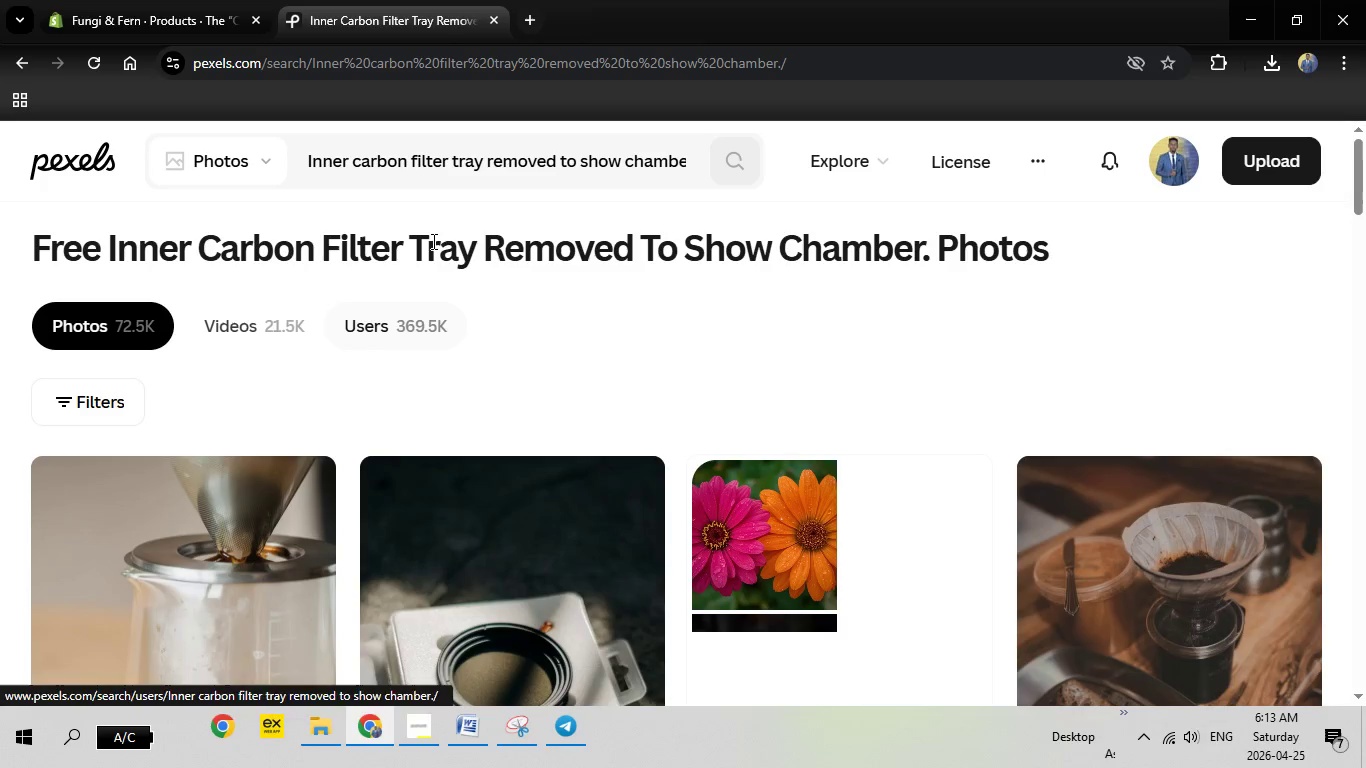 
scroll: coordinate [807, 389], scroll_direction: down, amount: 7.0
 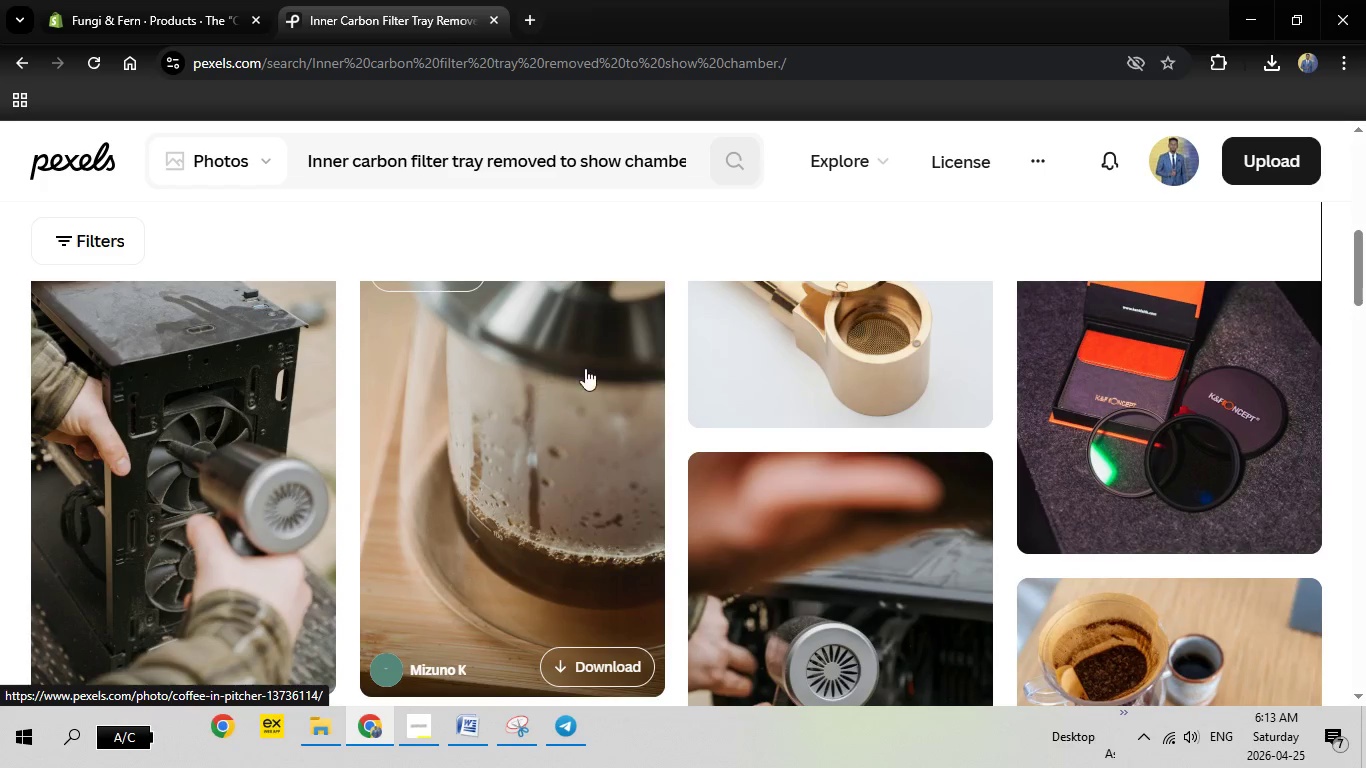 
scroll: coordinate [586, 368], scroll_direction: up, amount: 2.0
 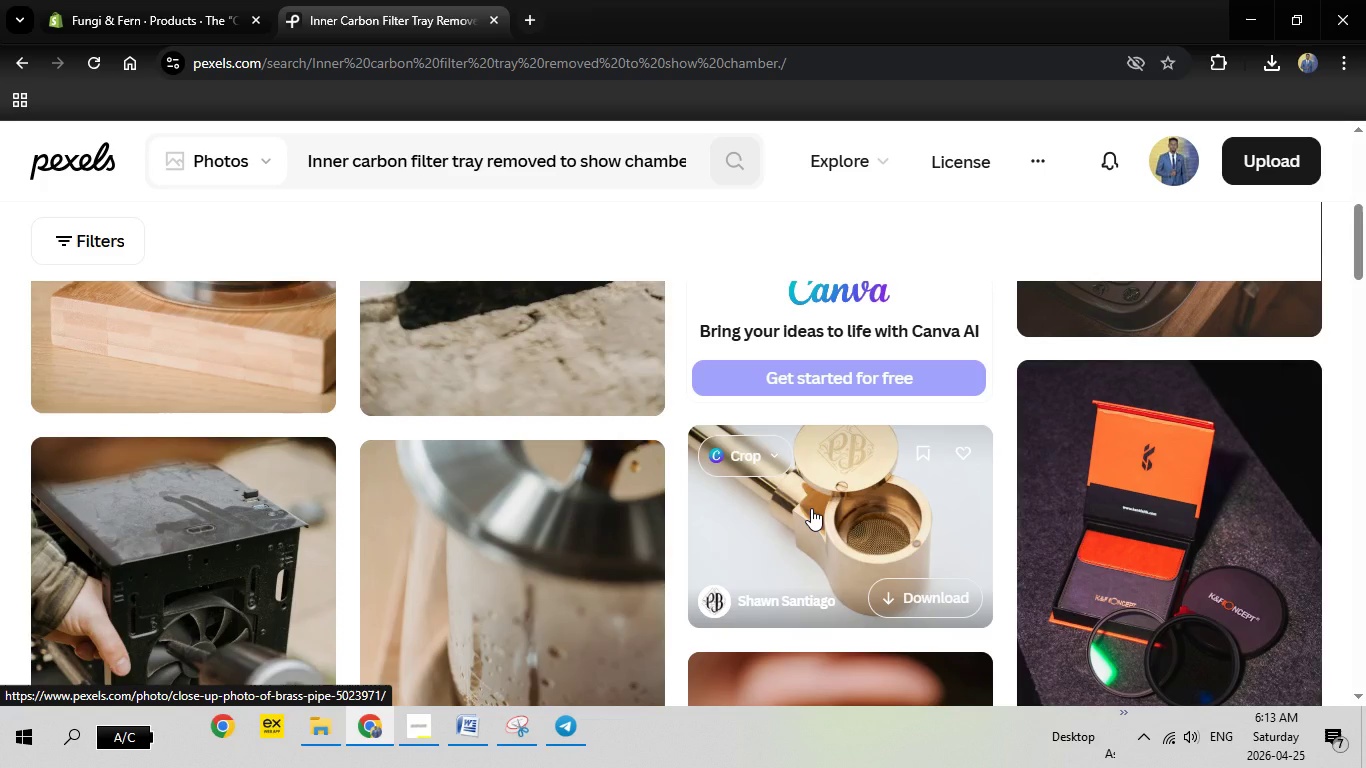 
left_click([811, 508])
 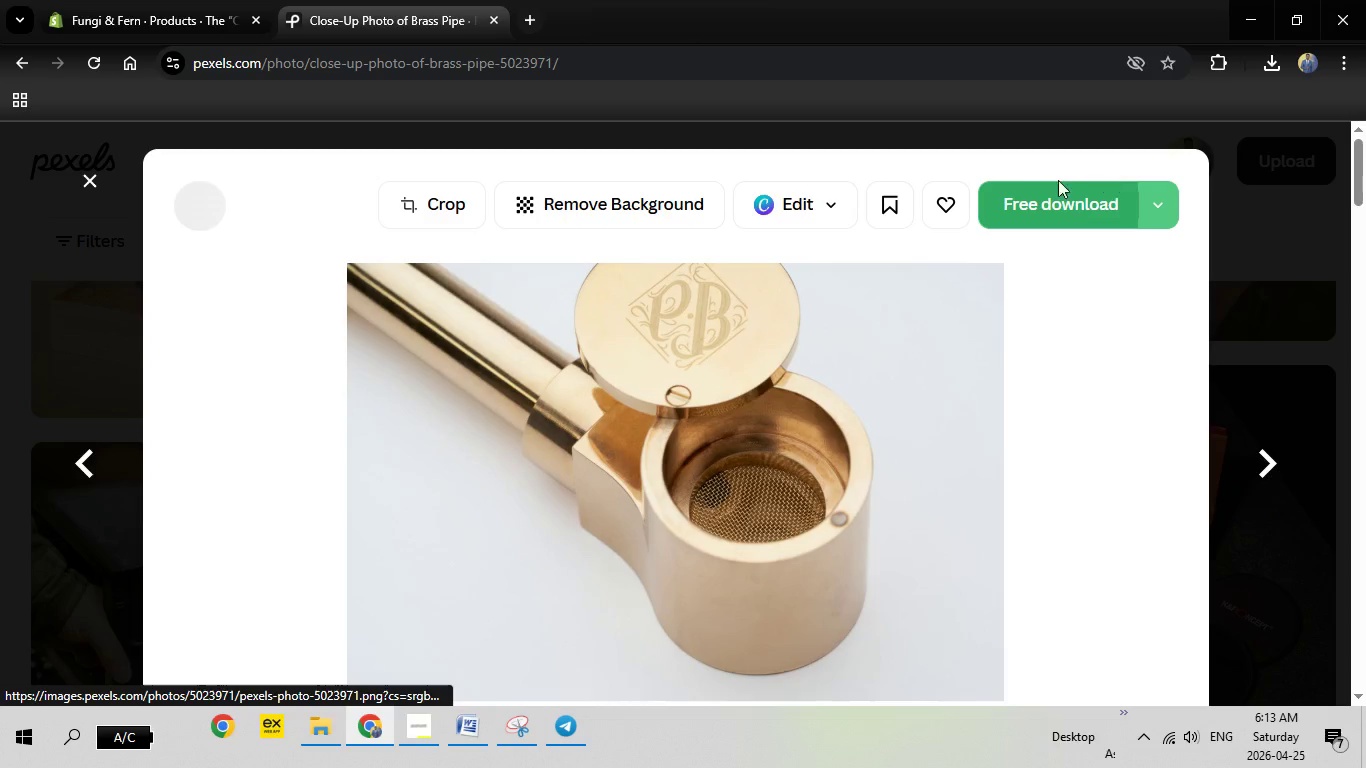 
left_click([1055, 193])
 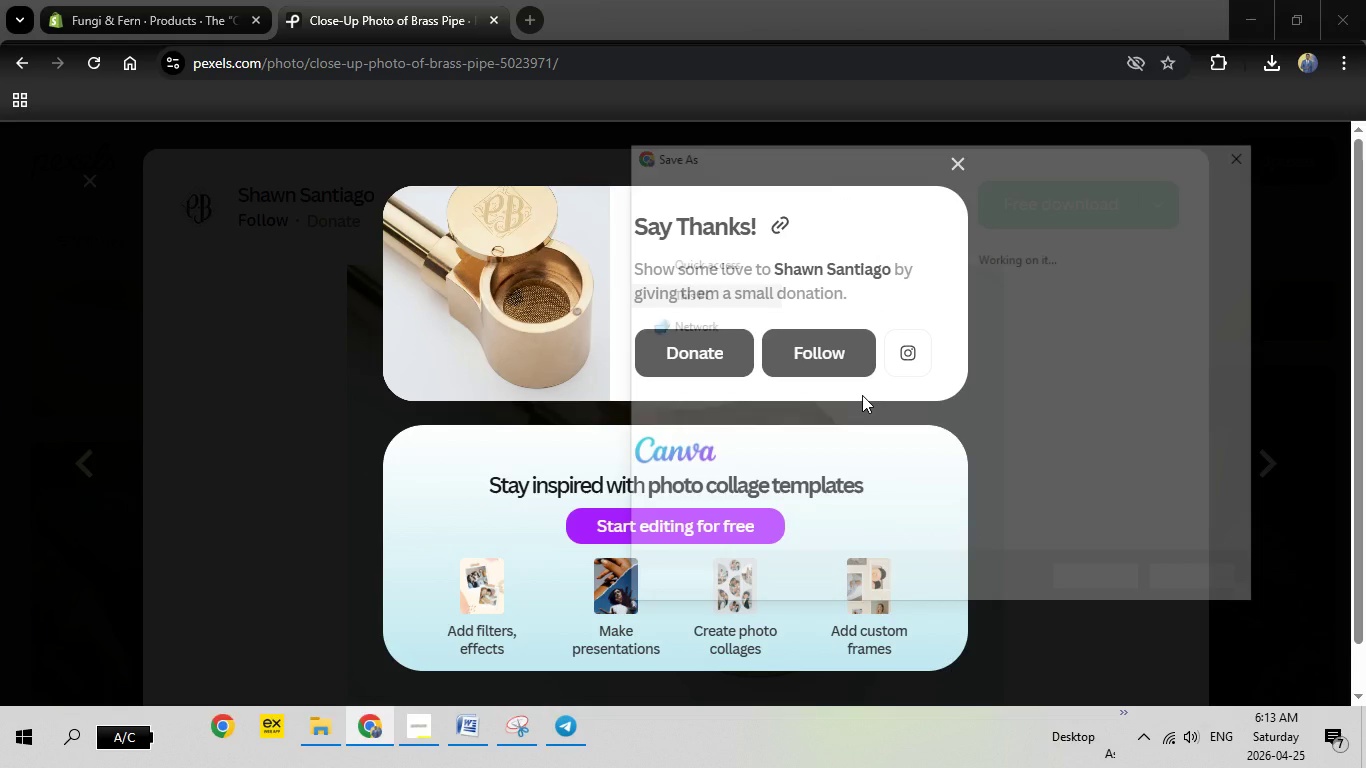 
wait(5.56)
 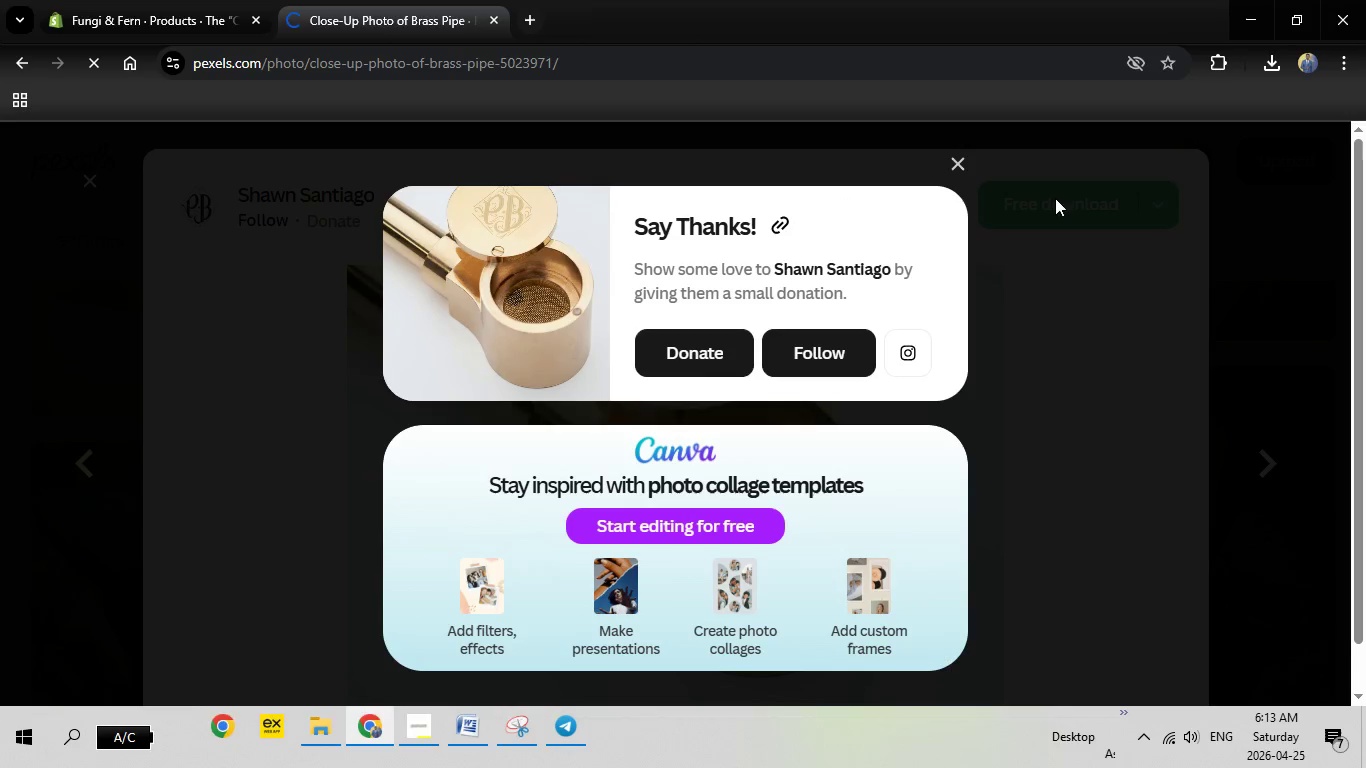 
left_click([1059, 571])
 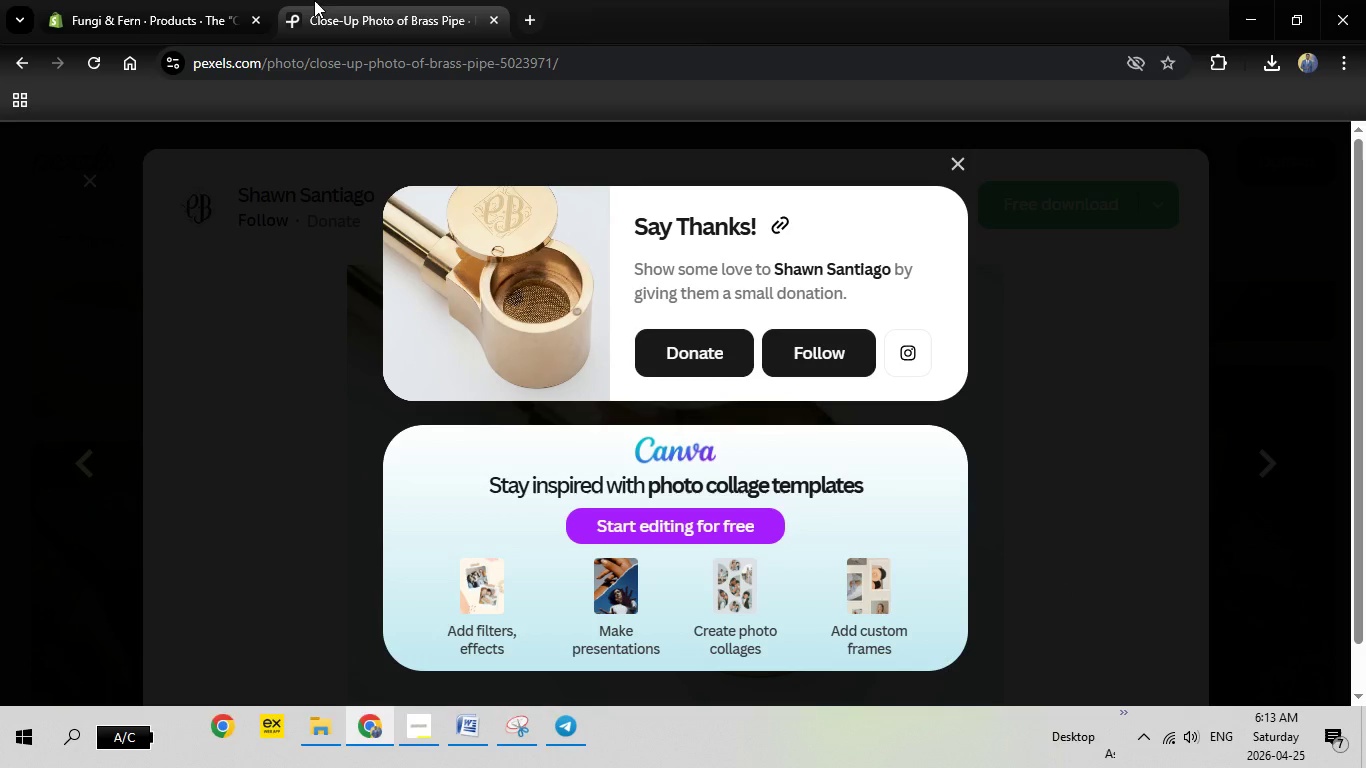 
left_click([175, 0])
 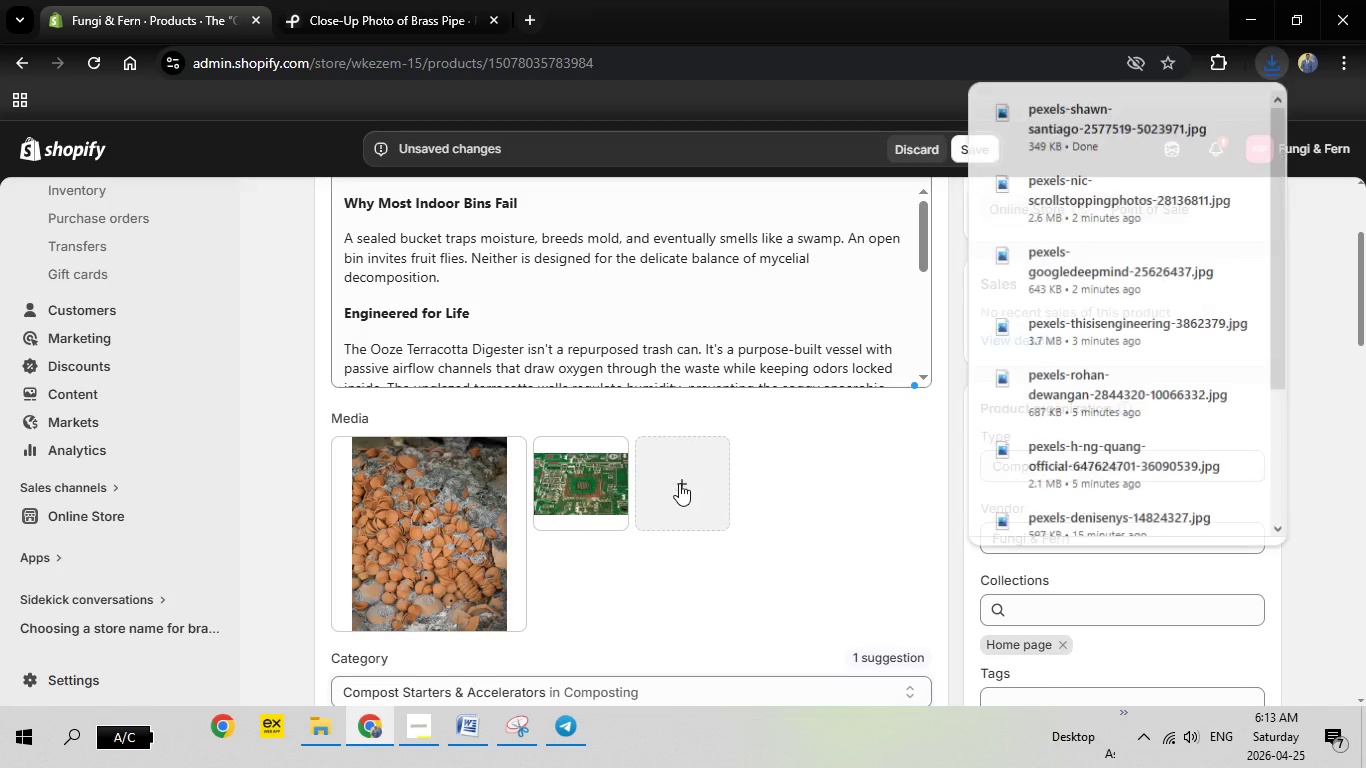 
left_click([678, 484])
 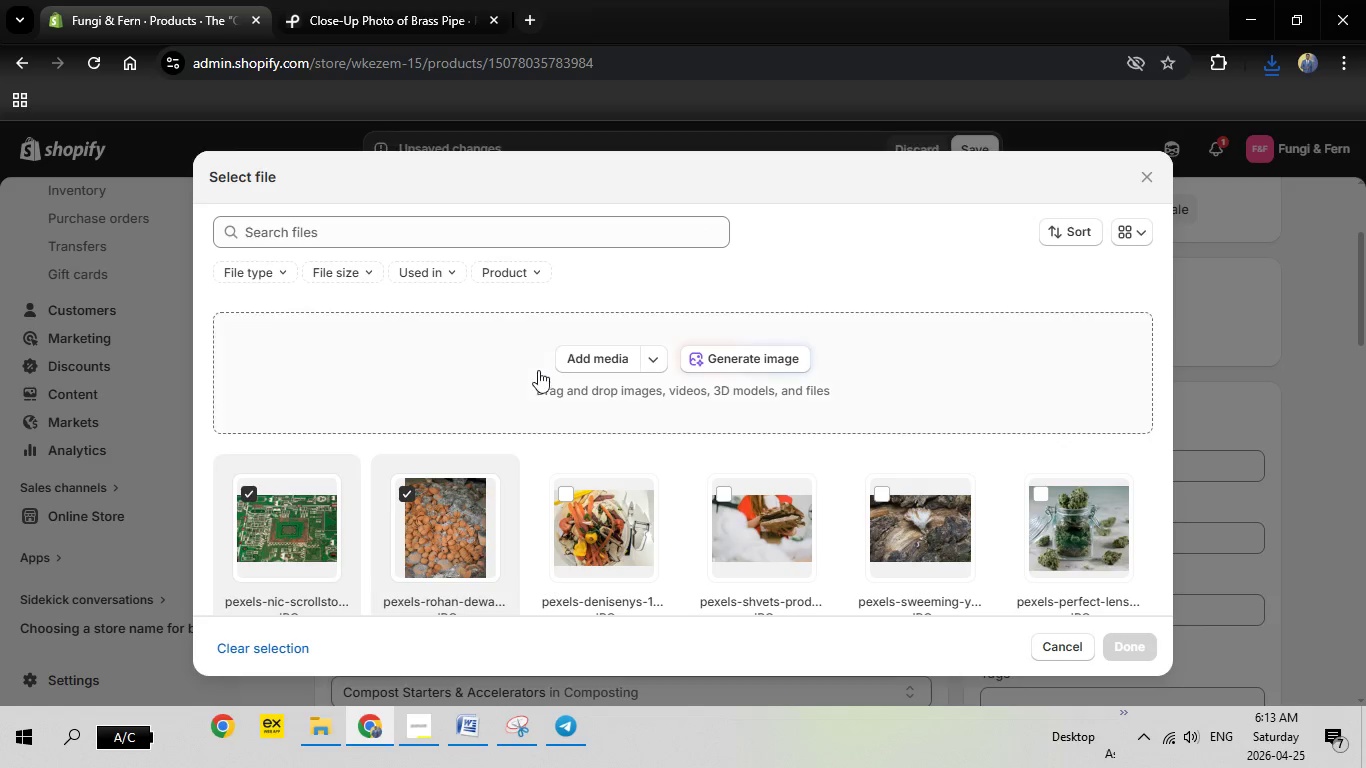 
left_click([587, 360])
 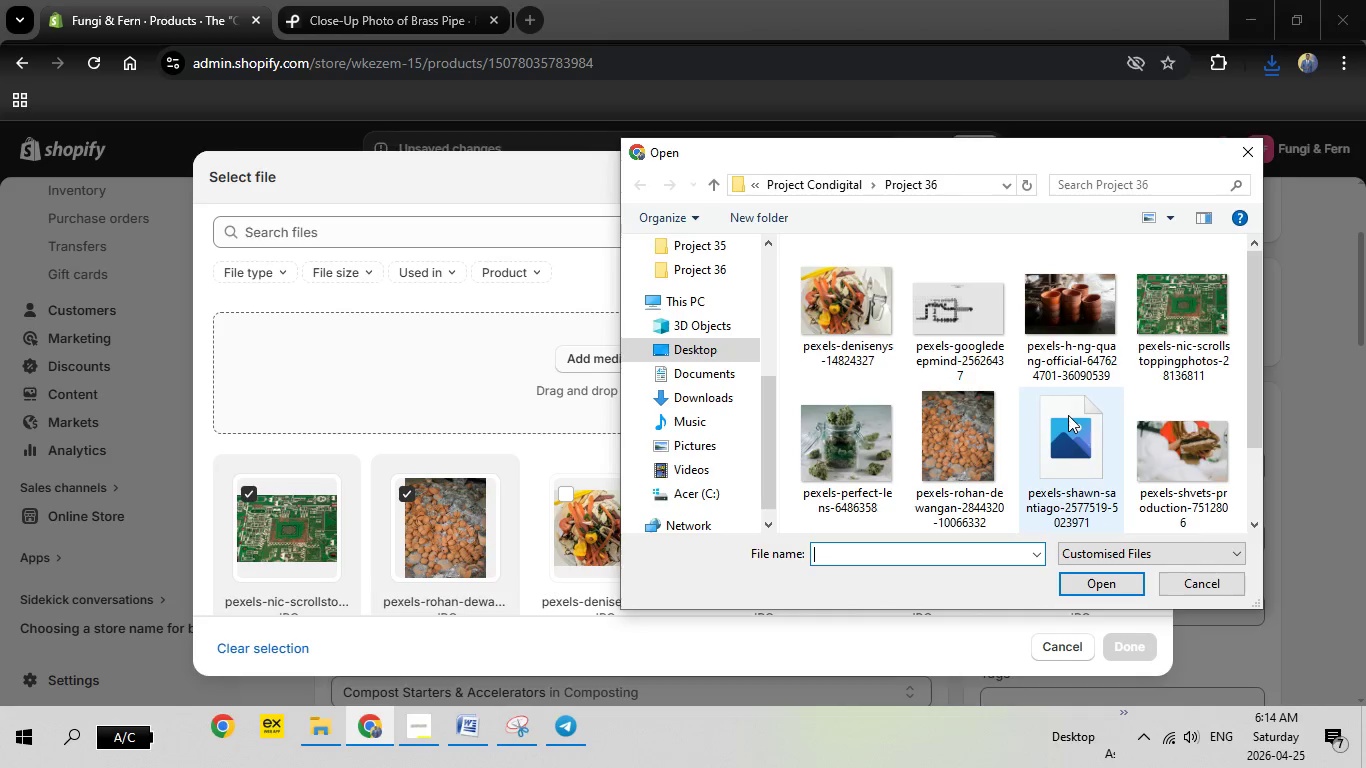 
scroll: coordinate [1039, 432], scroll_direction: down, amount: 1.0
 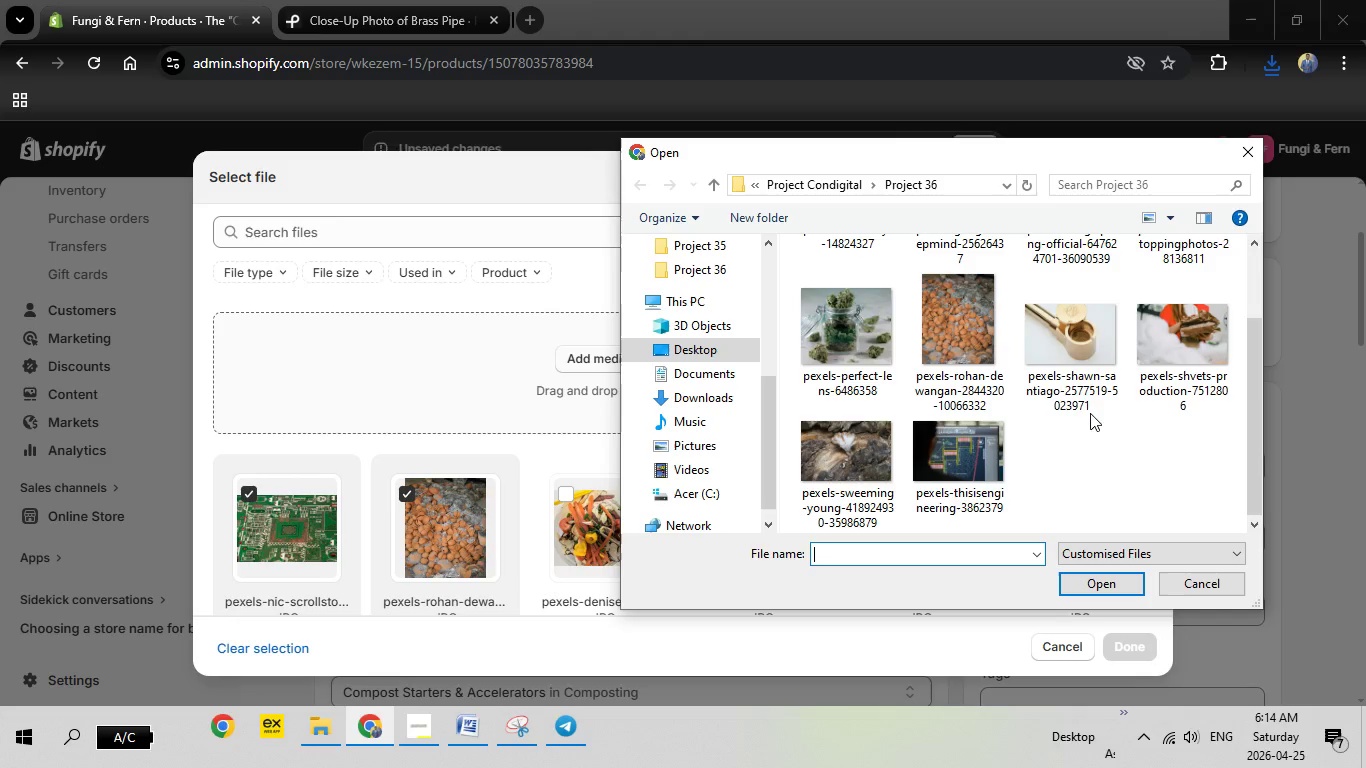 
double_click([1087, 343])
 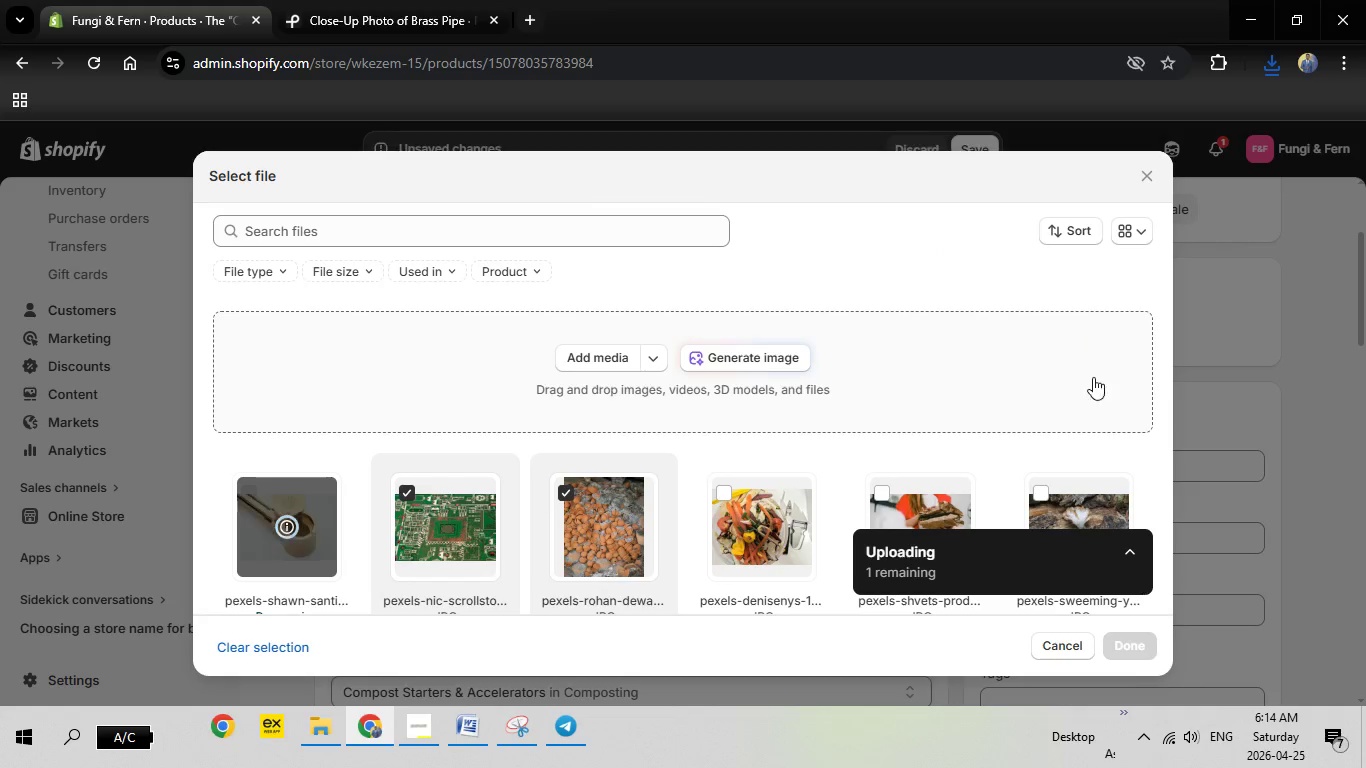 
wait(10.8)
 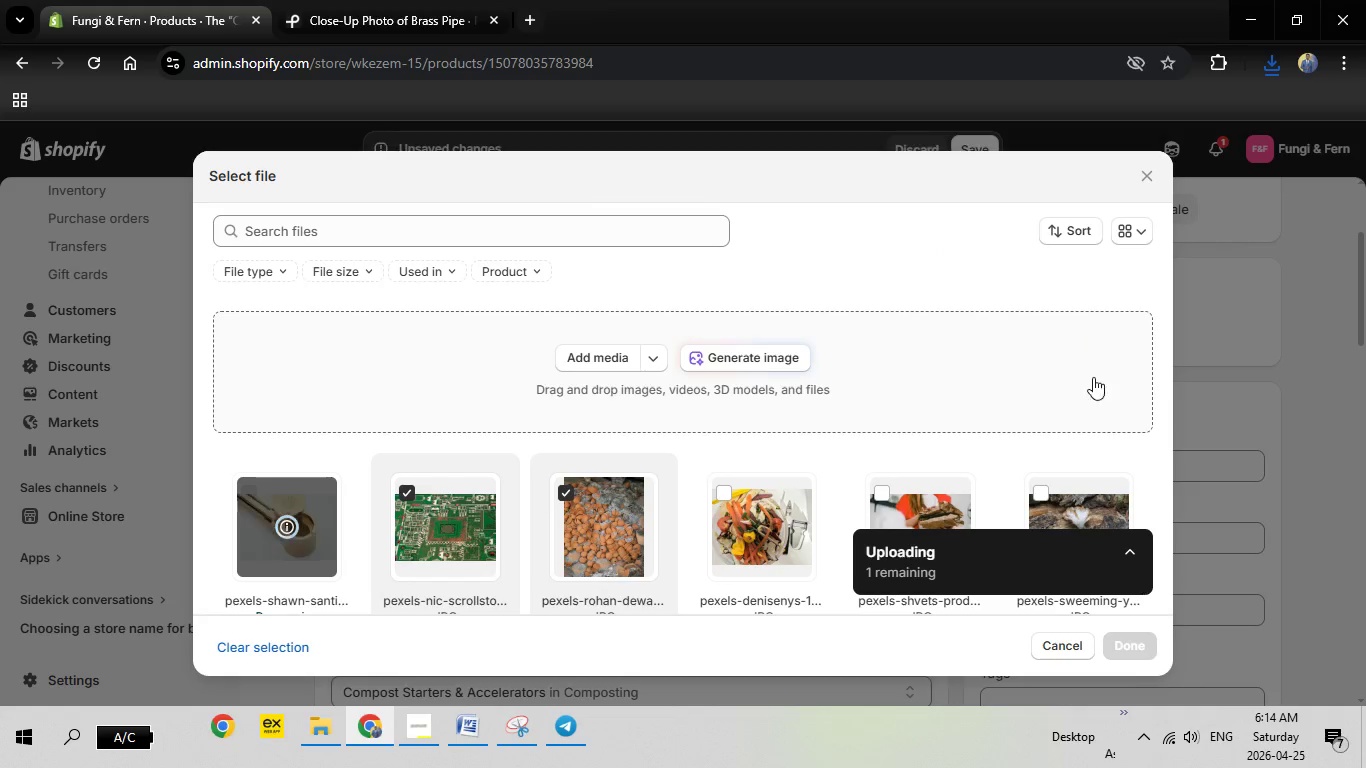 
left_click([1123, 645])
 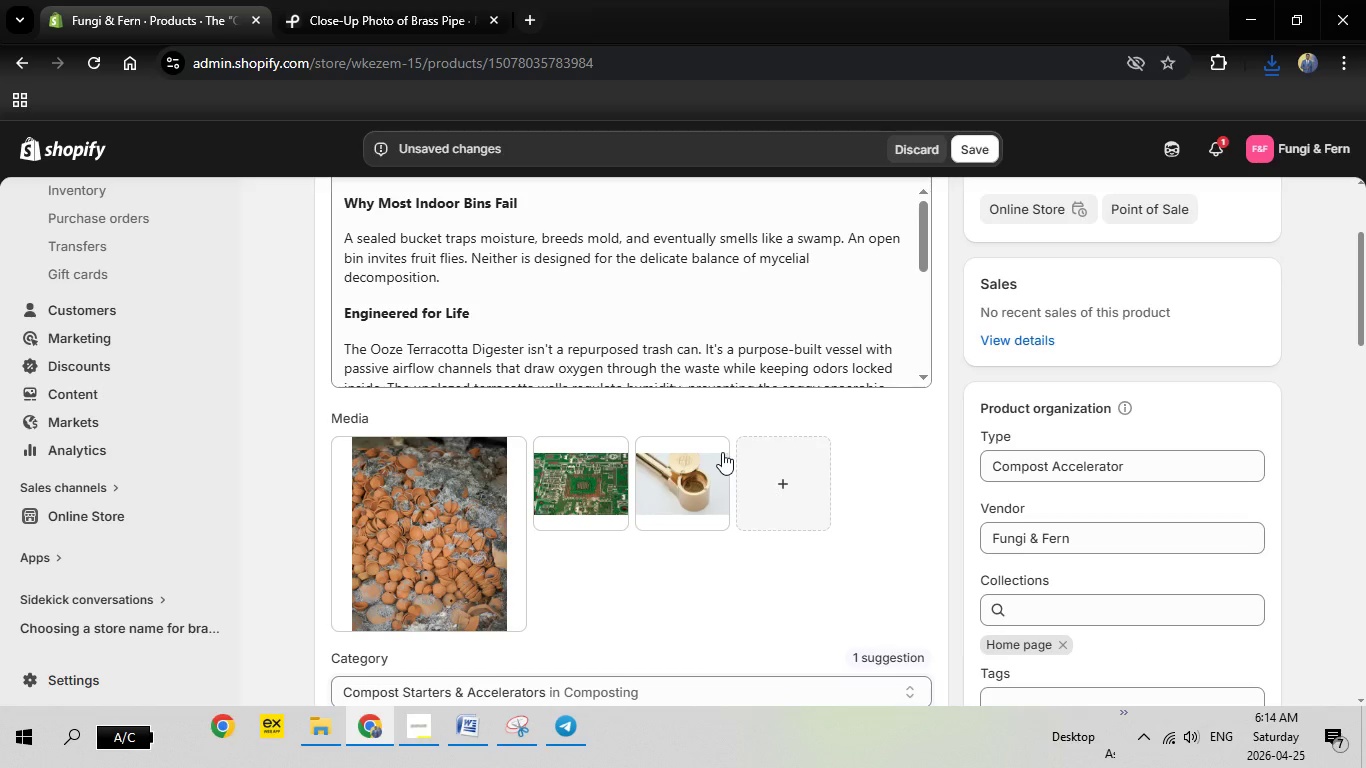 
left_click([669, 493])
 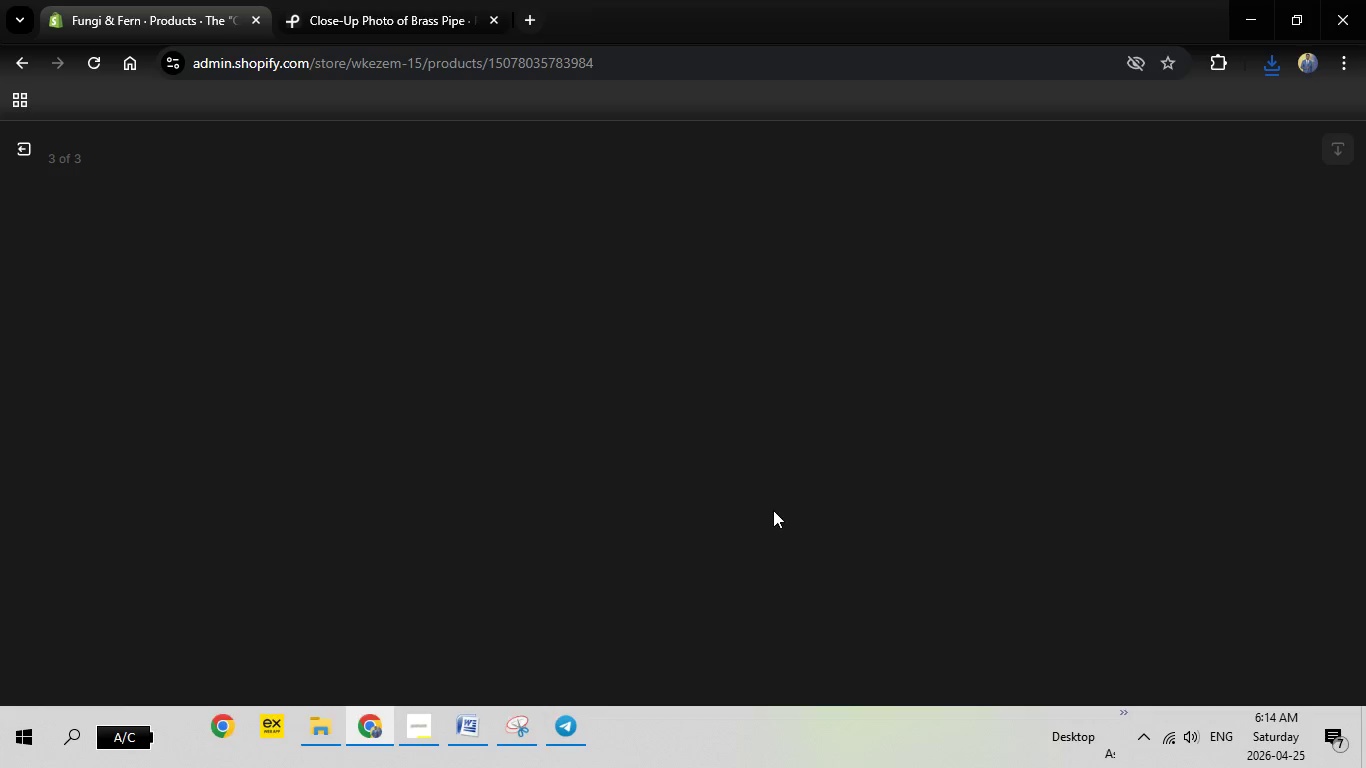 
wait(6.31)
 